 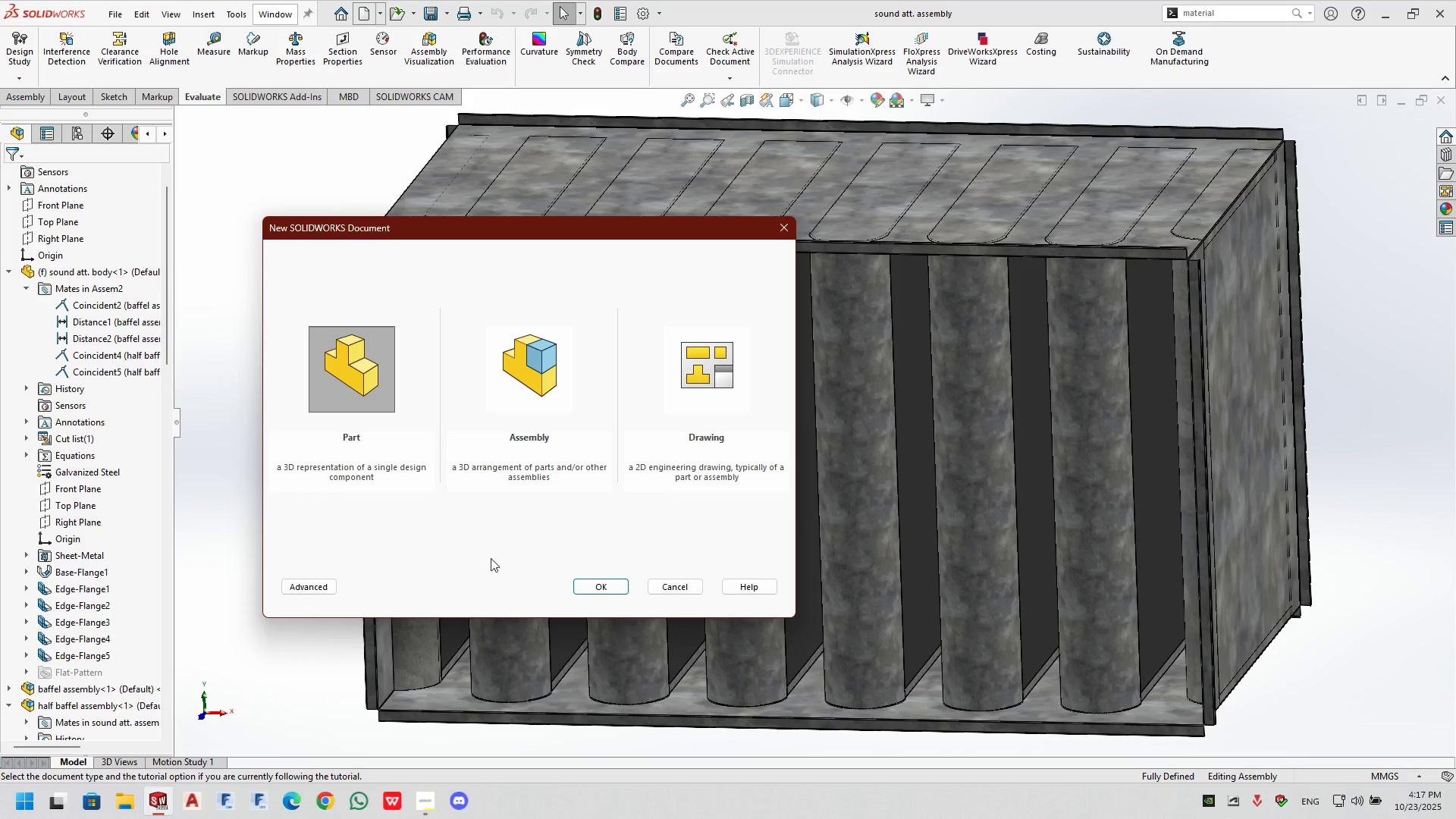 
double_click([785, 232])
 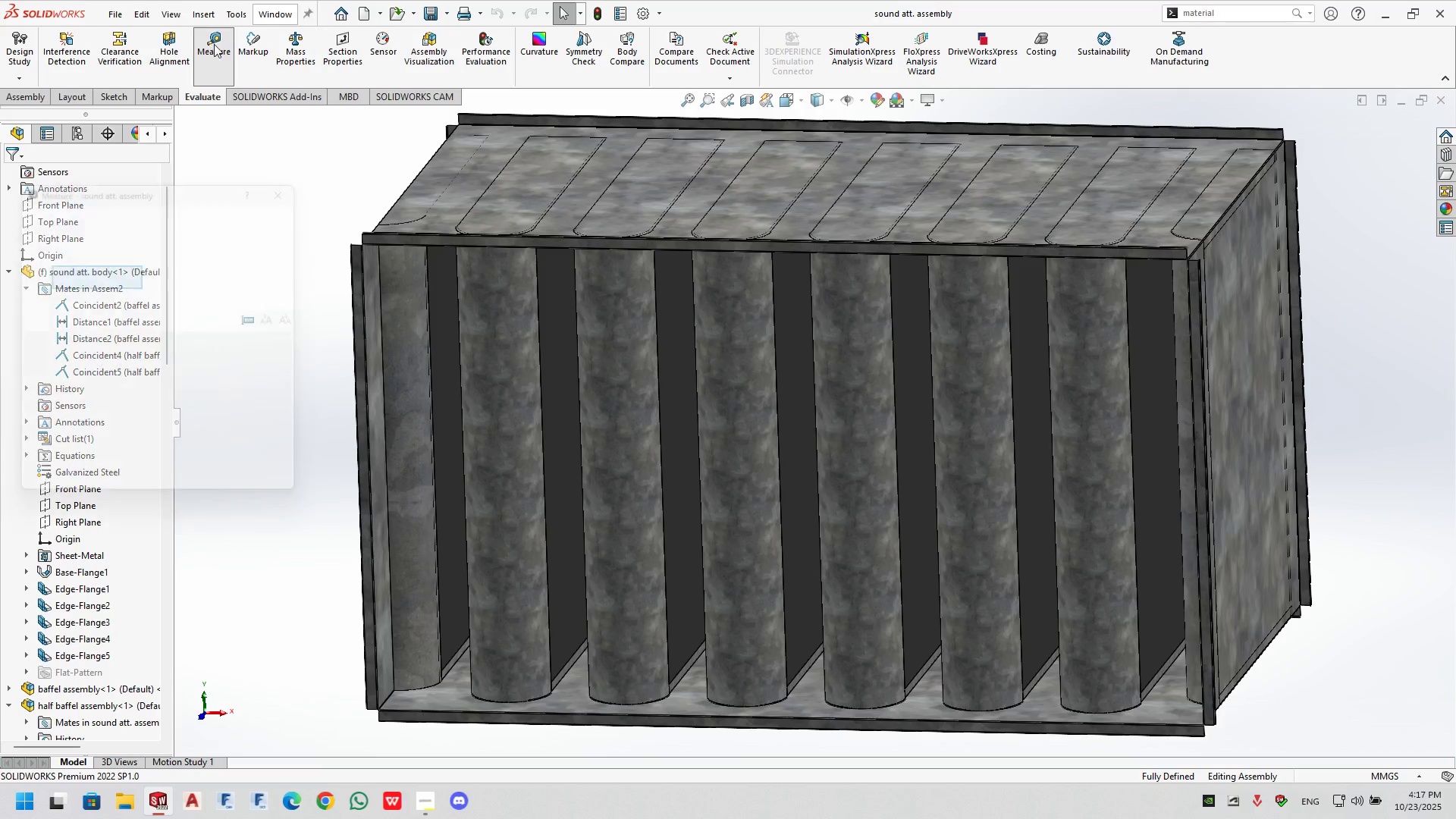 
scroll: coordinate [1152, 388], scroll_direction: down, amount: 11.0
 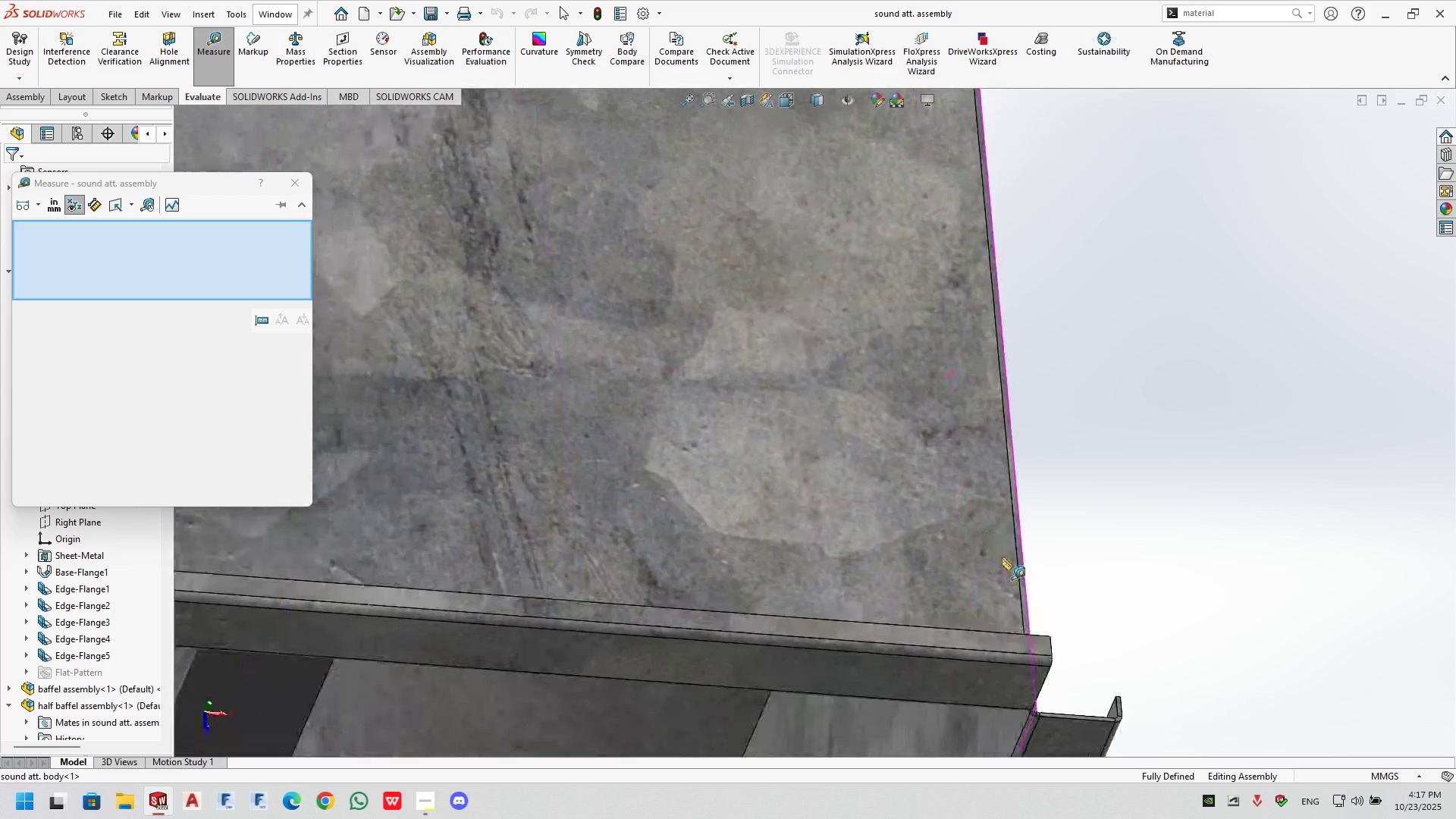 
scroll: coordinate [970, 609], scroll_direction: up, amount: 1.0
 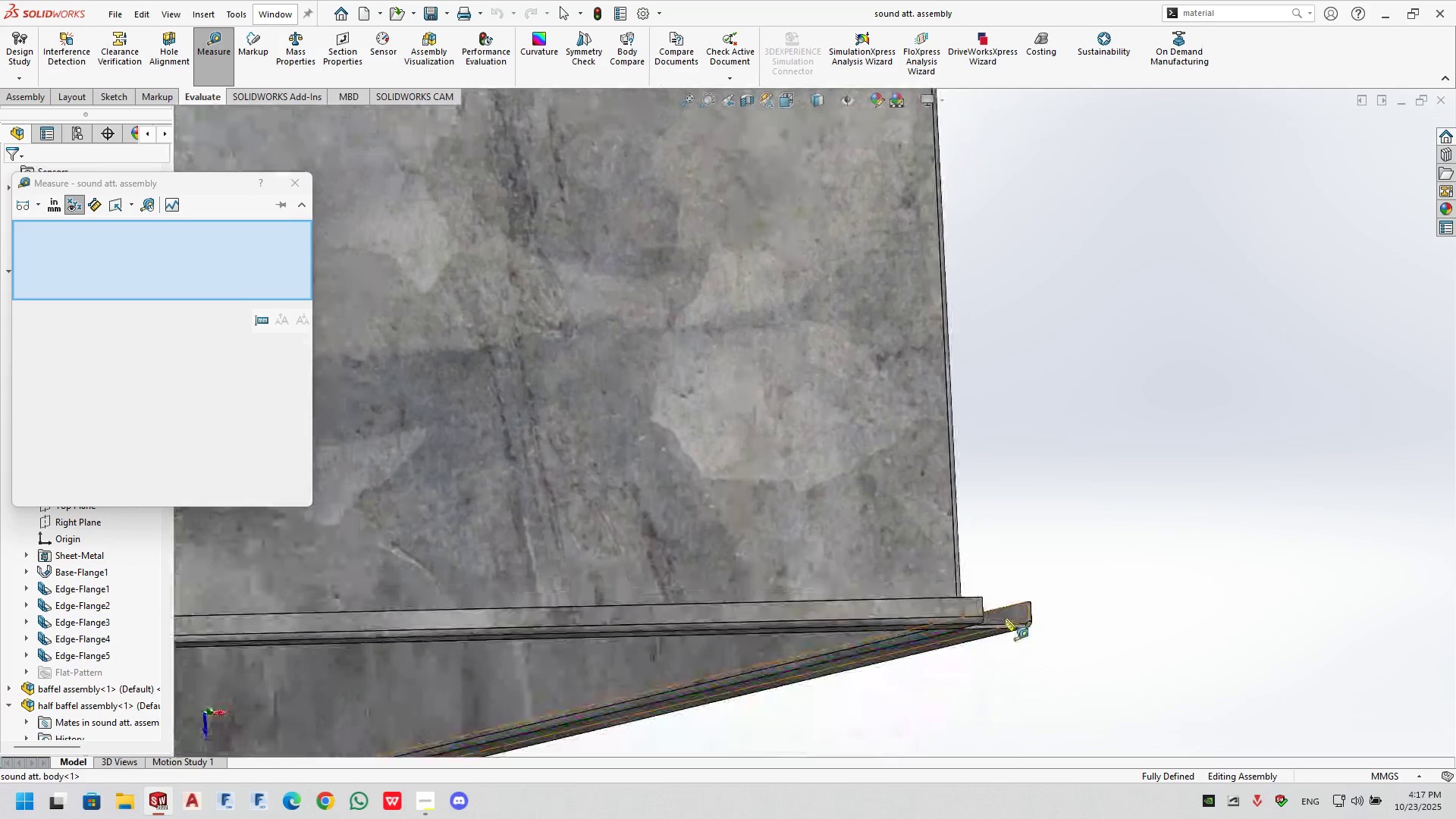 
left_click([1004, 611])
 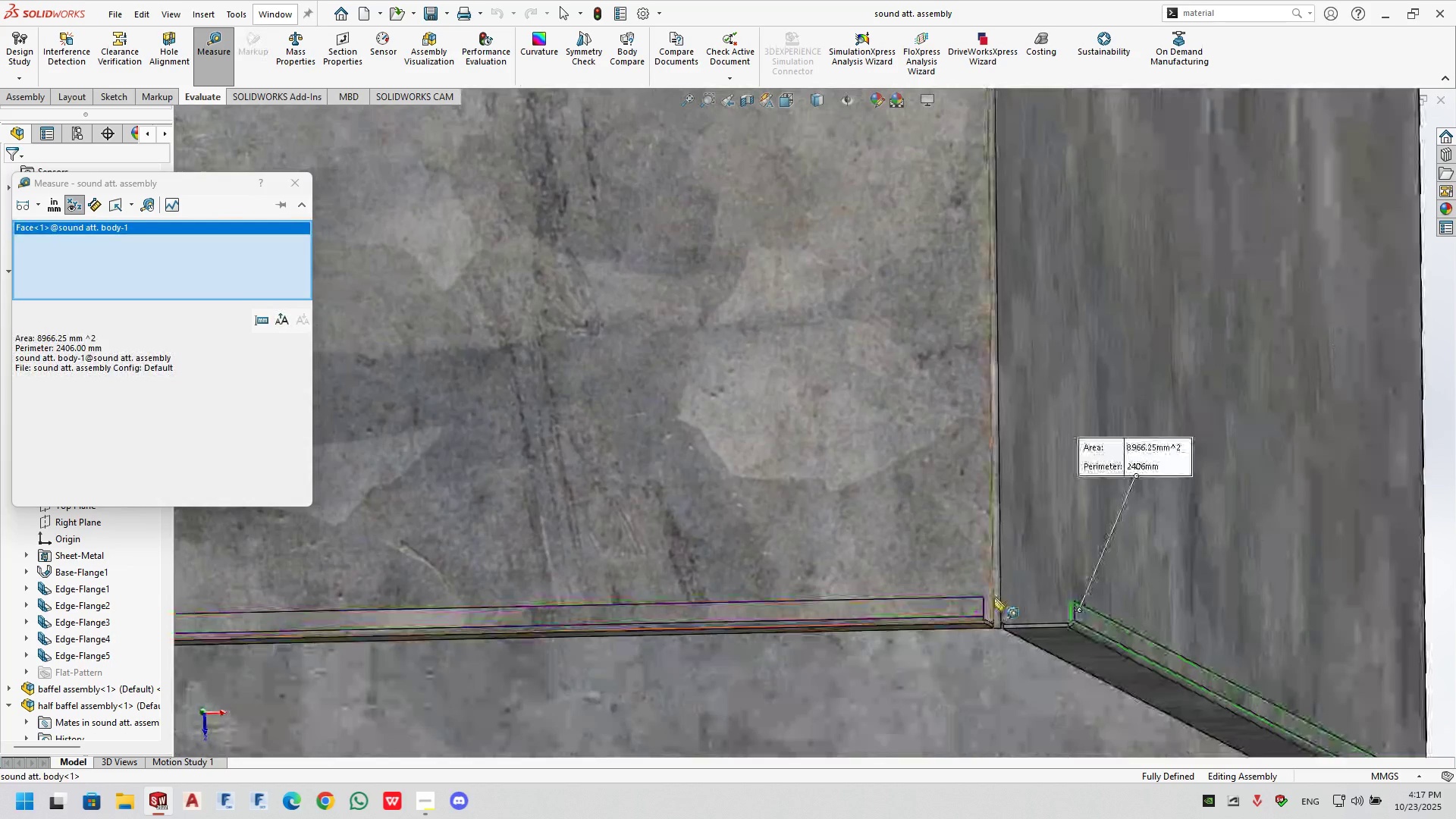 
left_click([1009, 599])
 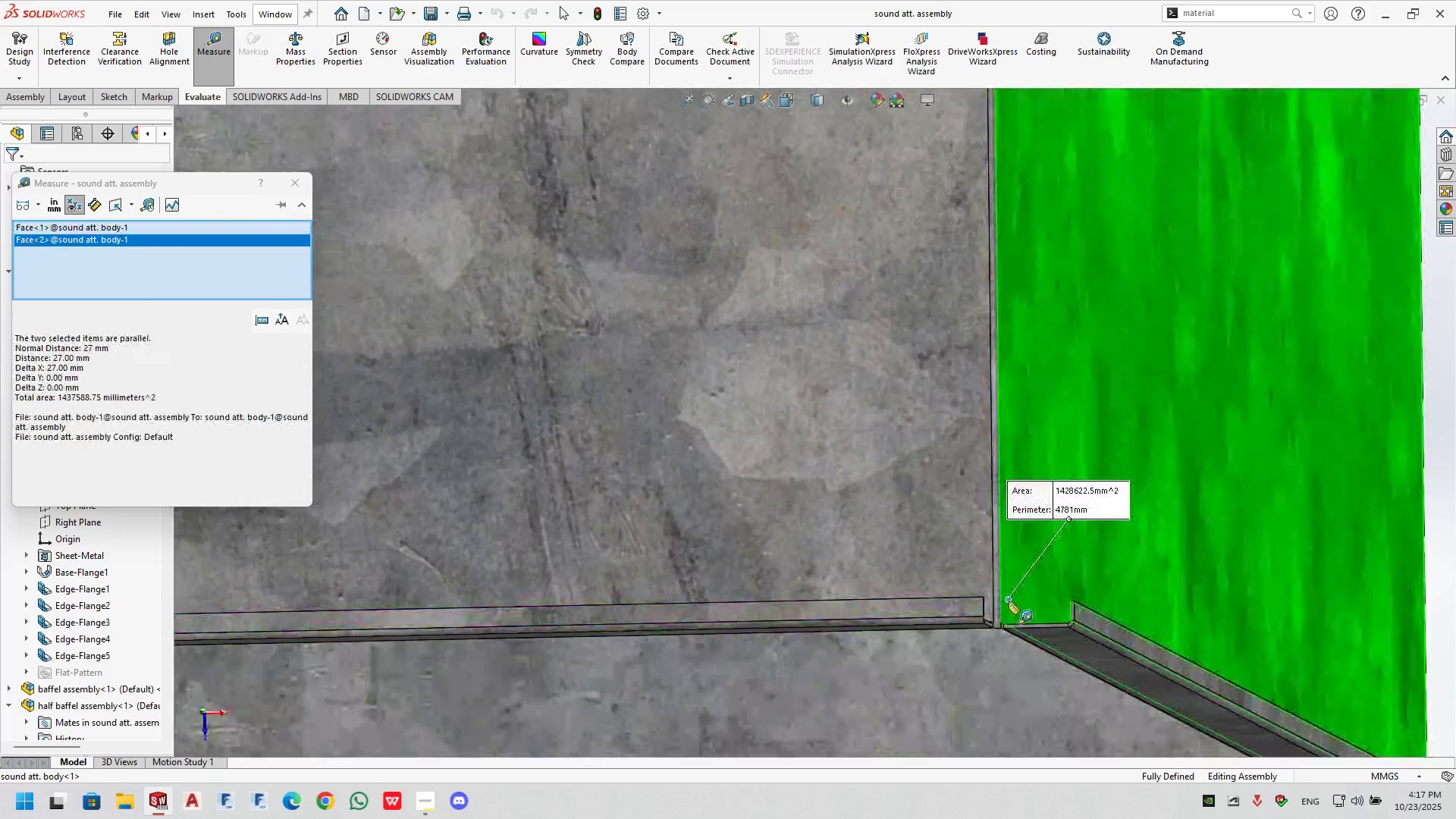 
scroll: coordinate [1013, 602], scroll_direction: up, amount: 8.0
 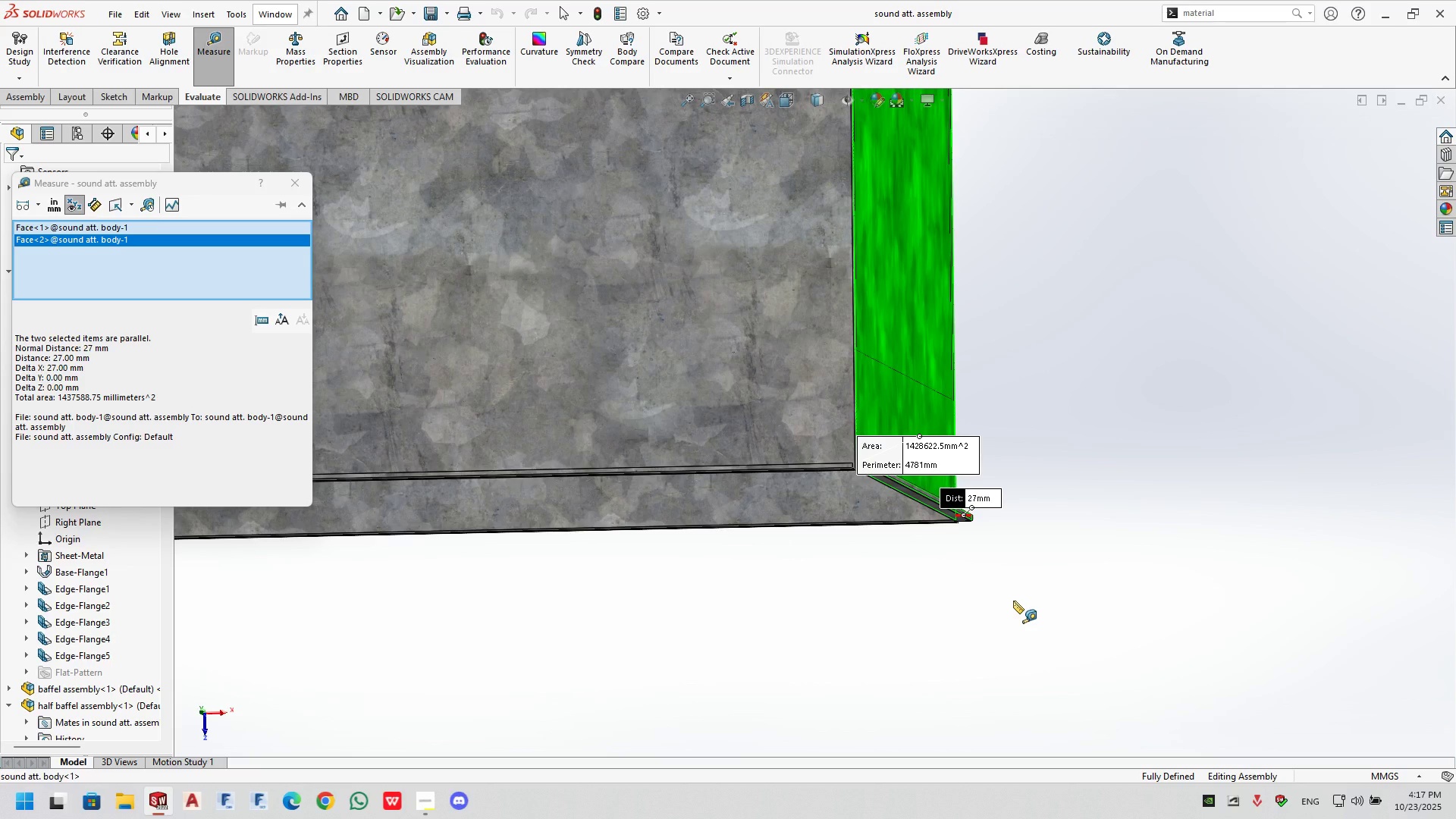 
key(Escape)
 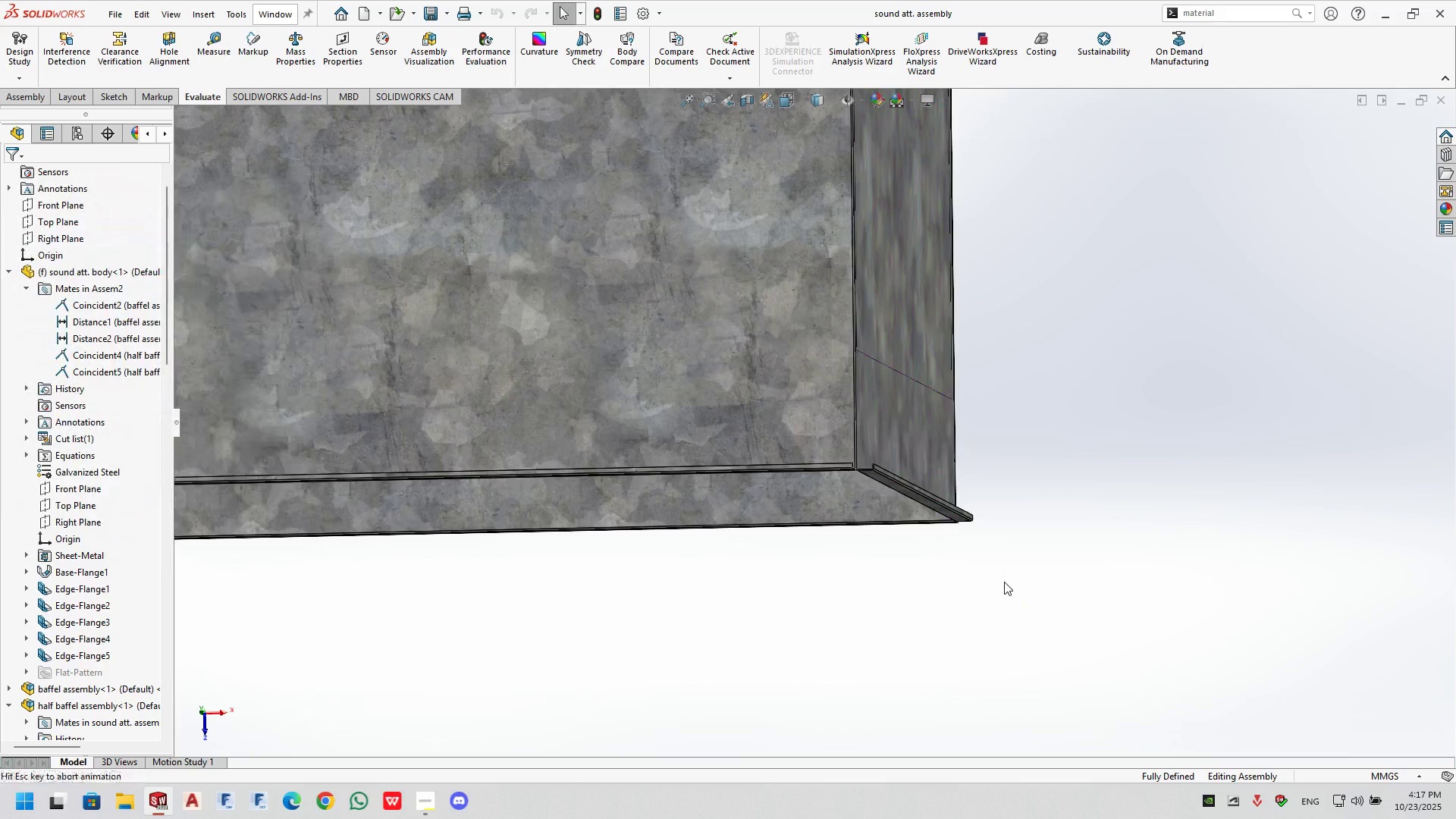 
double_click([1004, 582])
 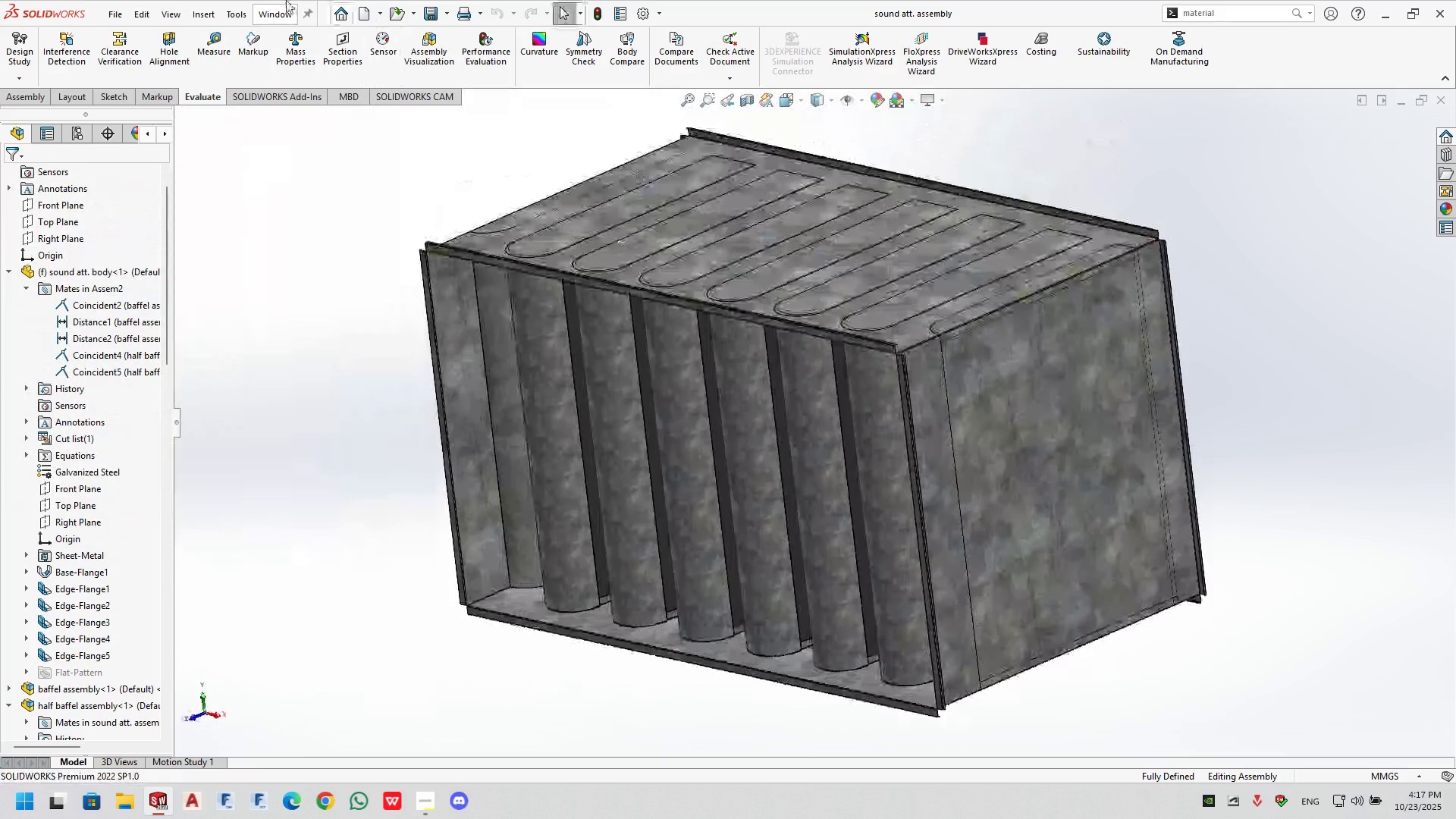 
left_click([369, 8])
 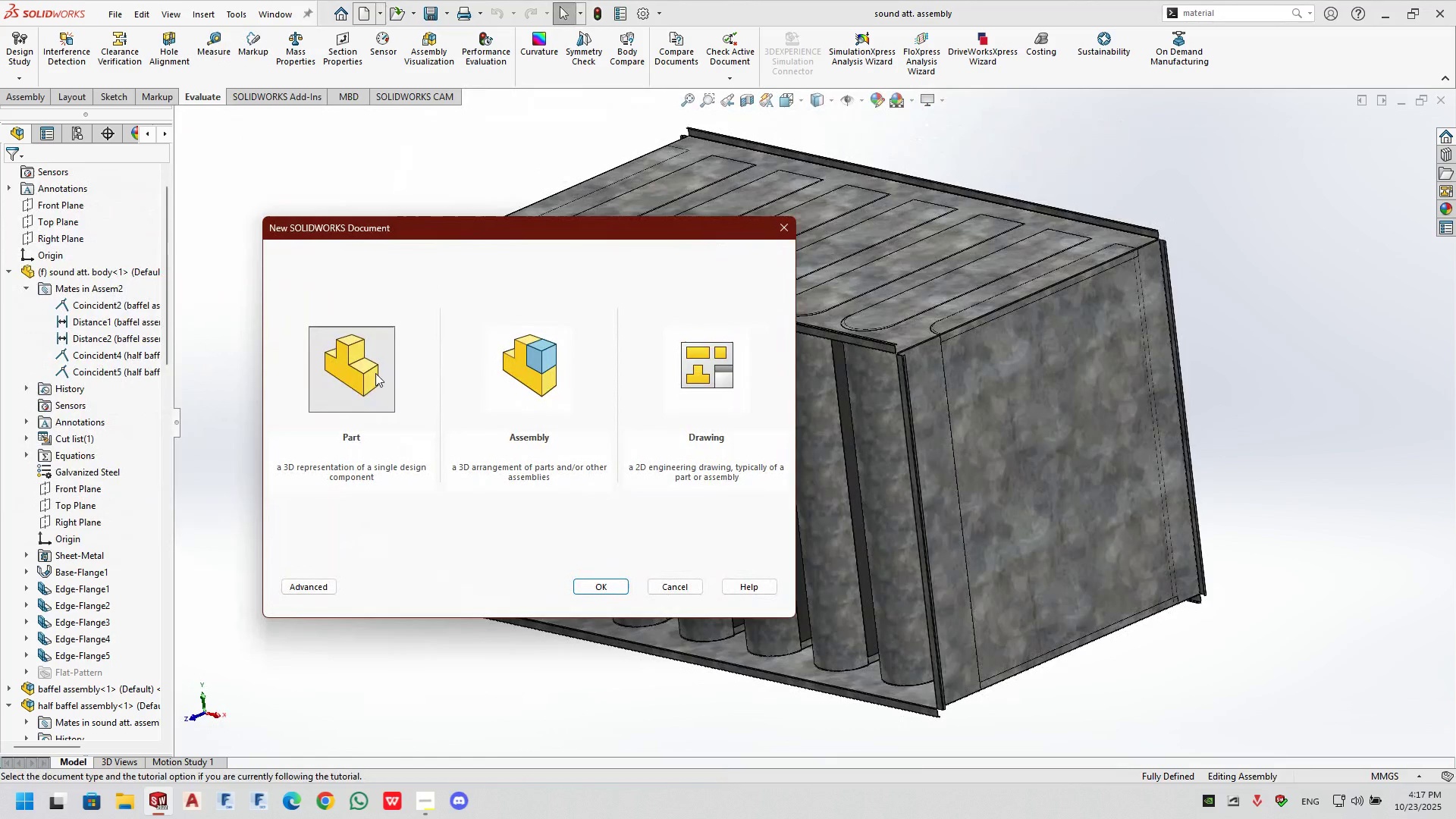 
double_click([364, 373])
 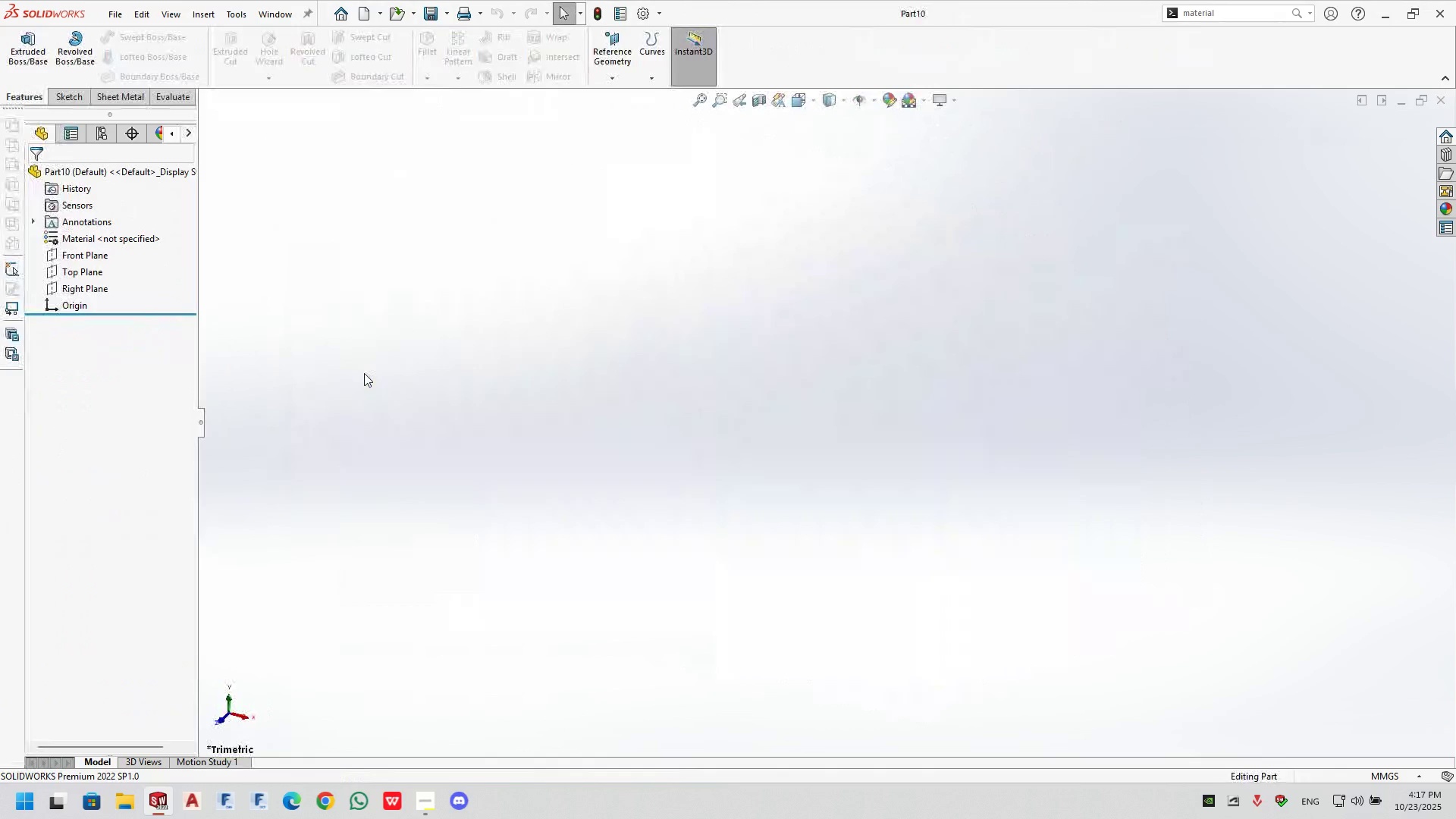 
wait(8.64)
 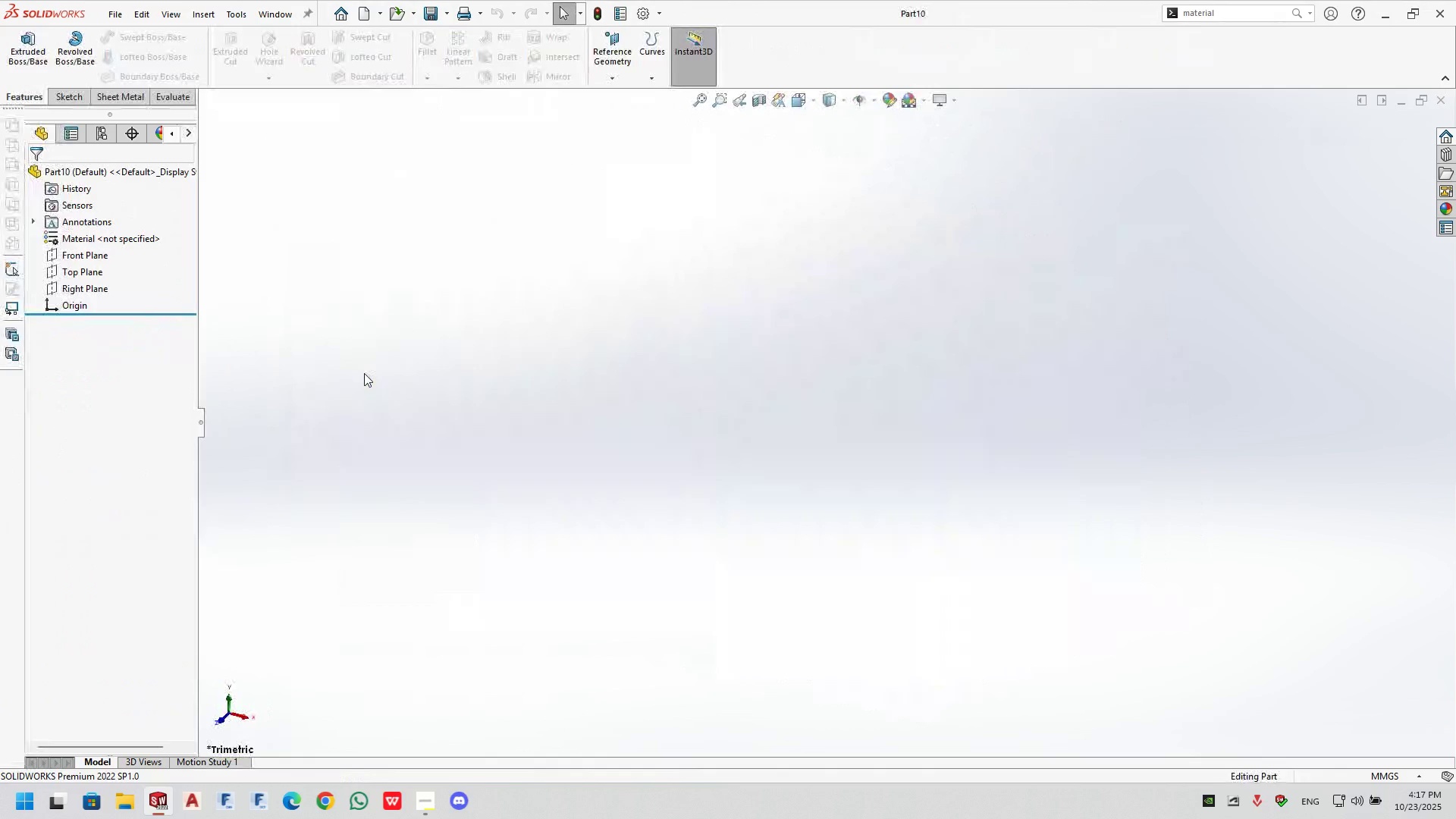 
left_click([83, 96])
 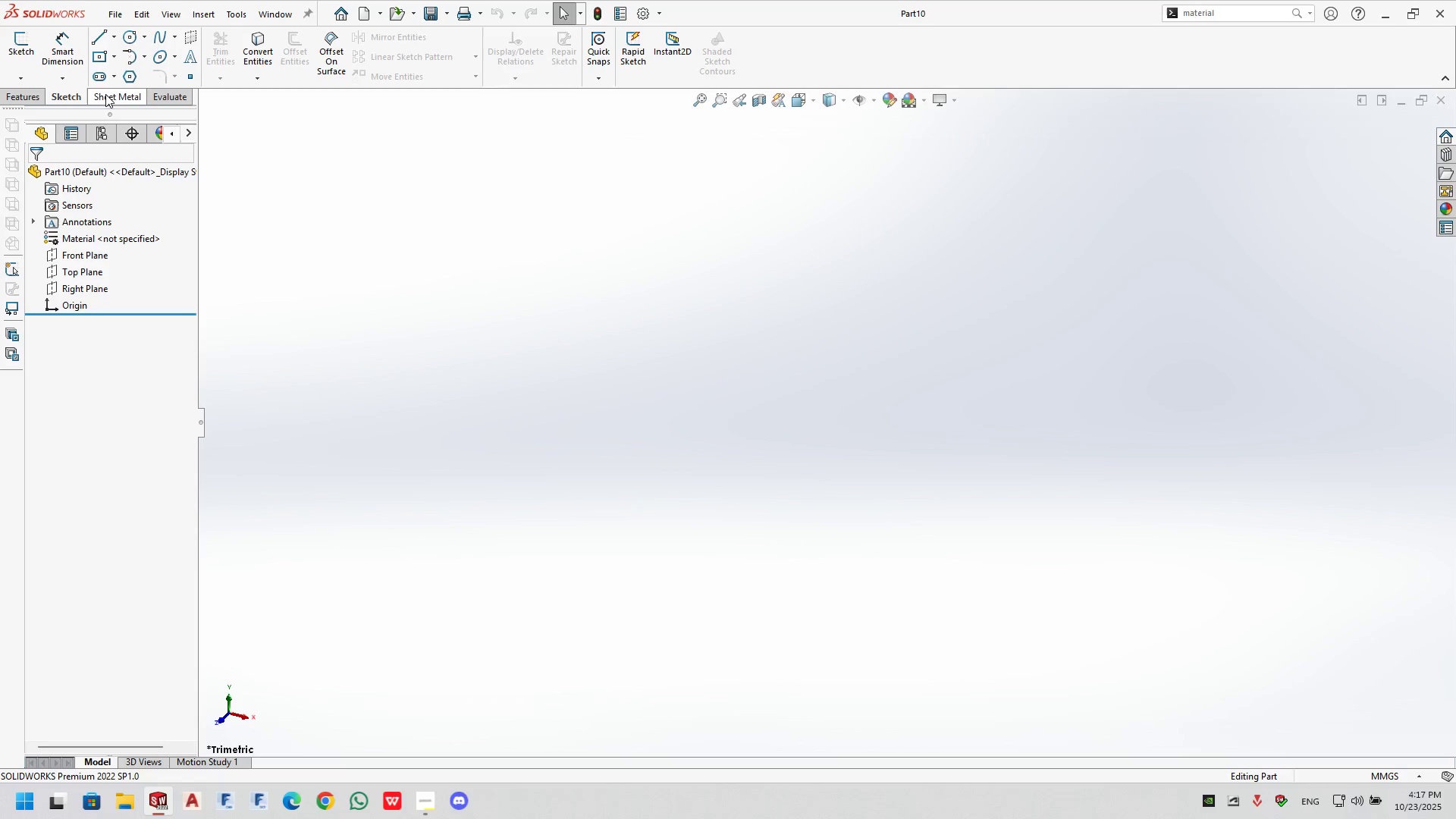 
left_click([100, 84])
 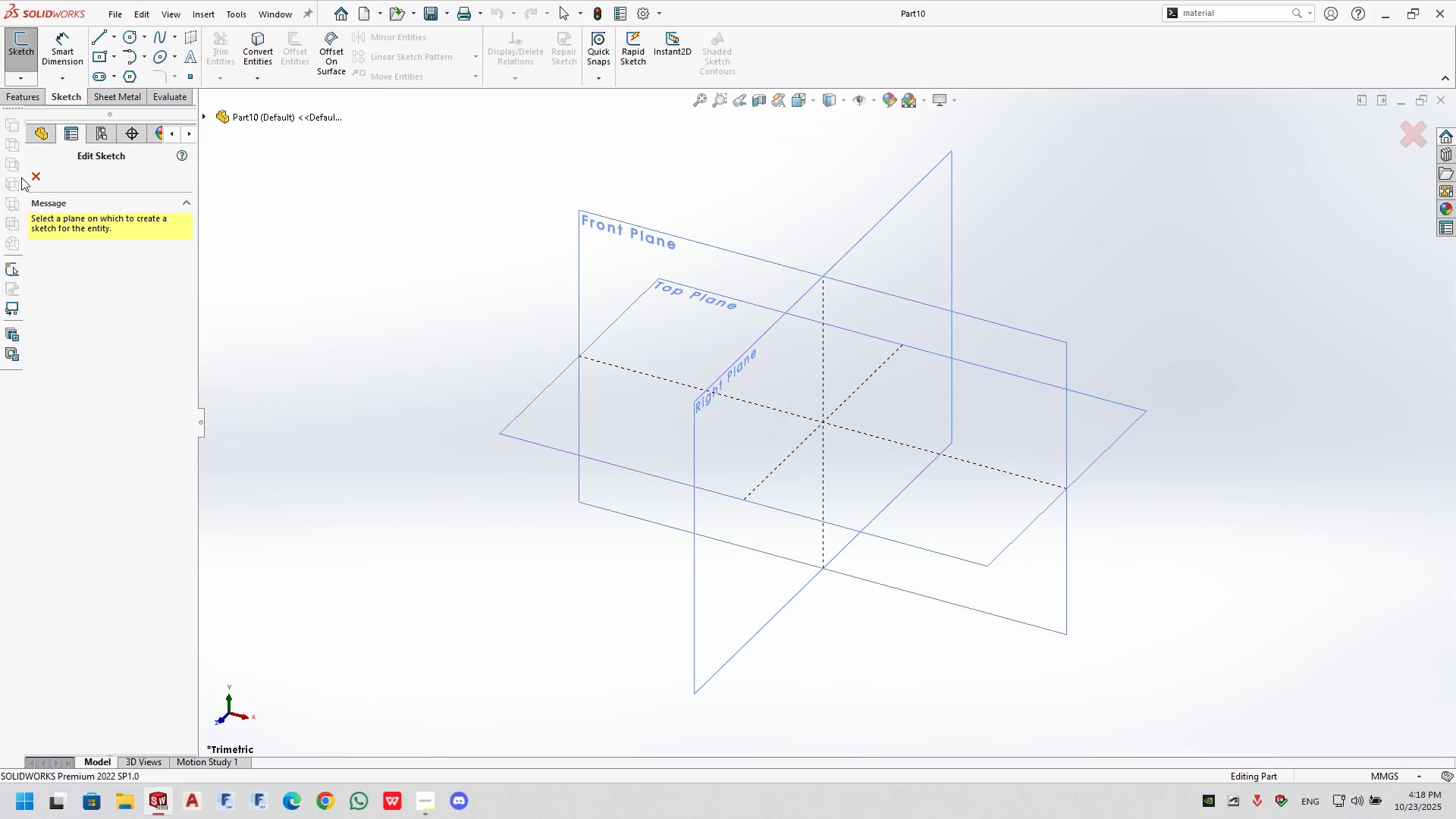 
double_click([37, 171])
 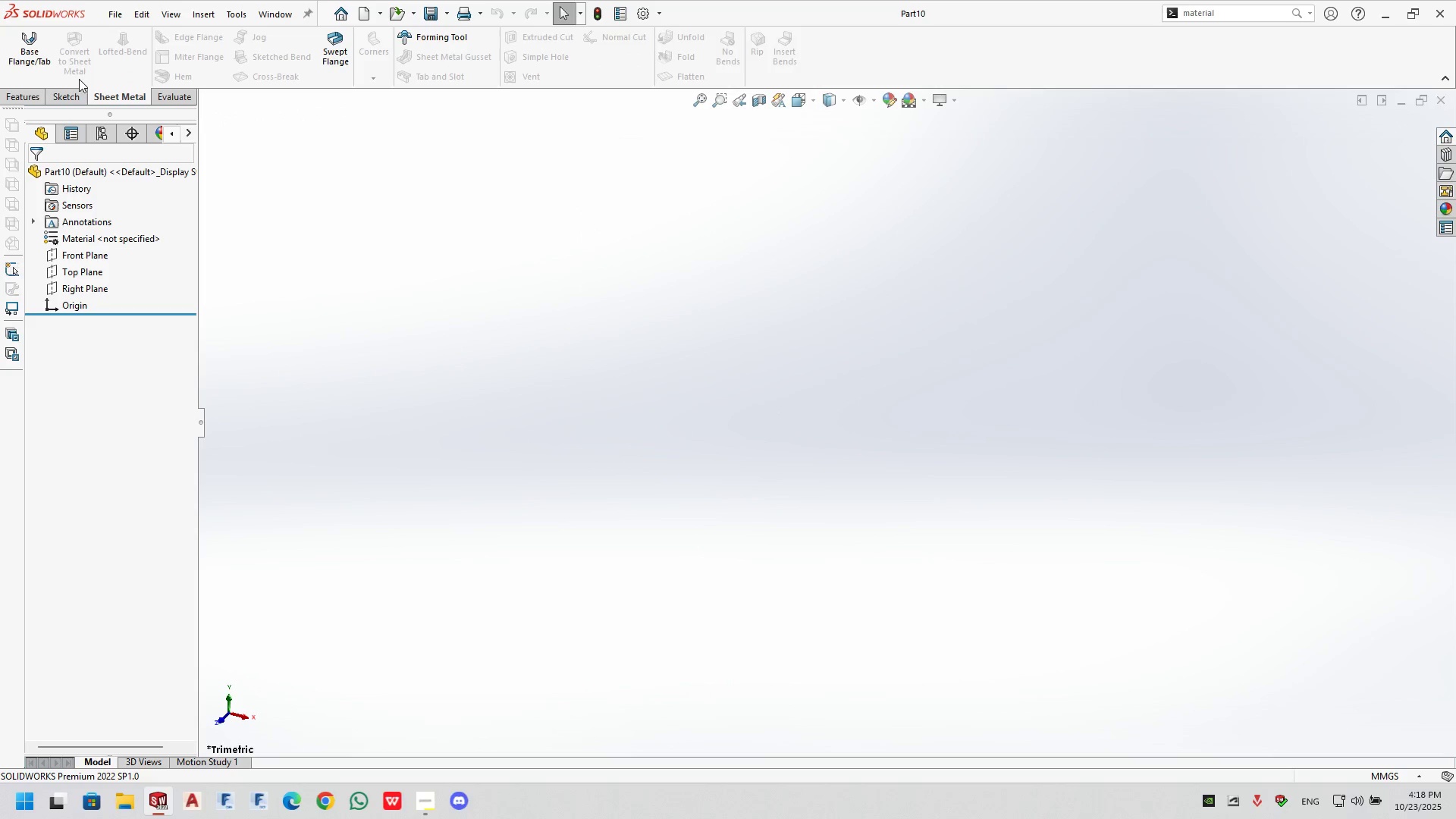 
double_click([32, 51])
 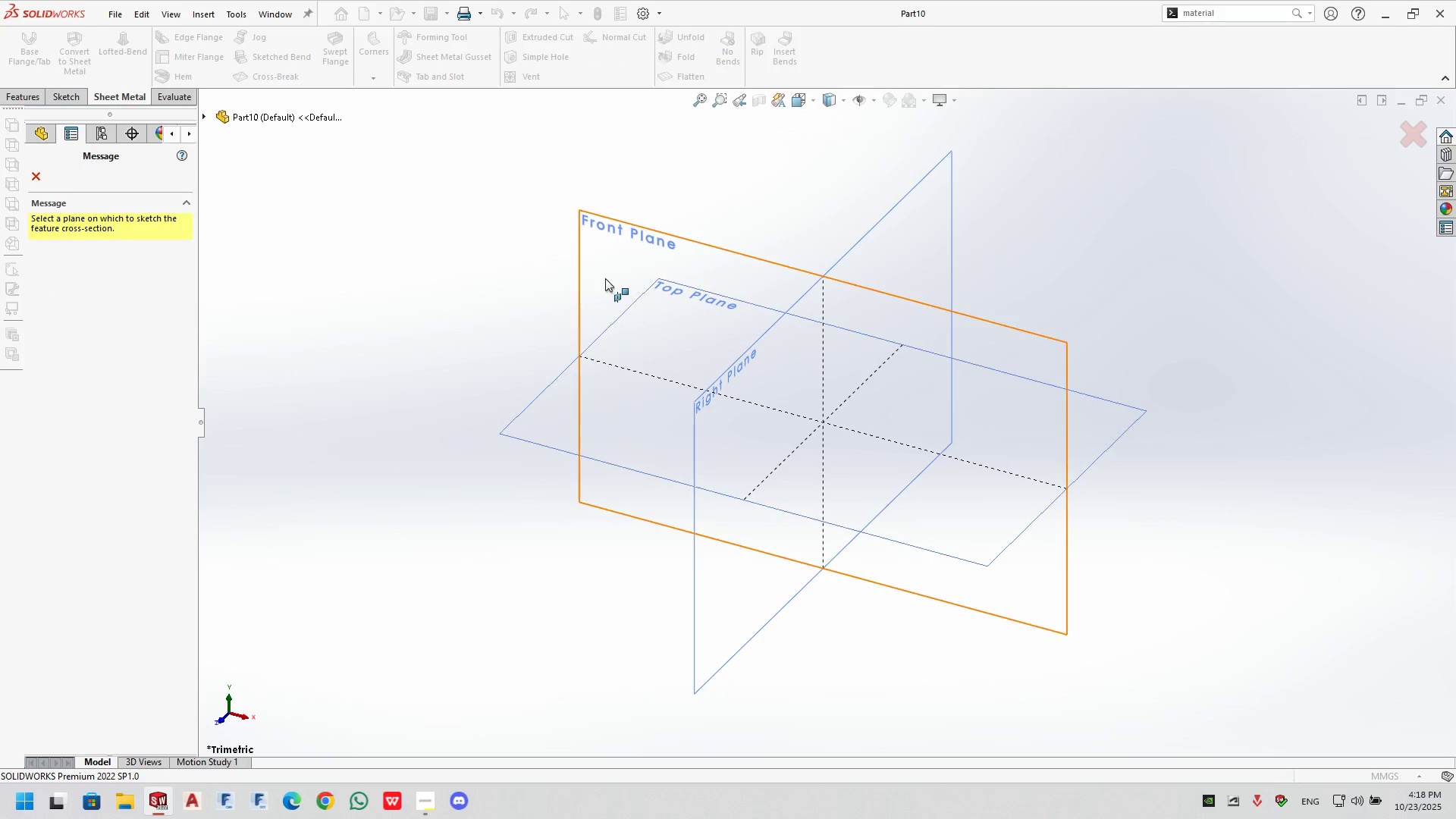 
left_click([607, 274])
 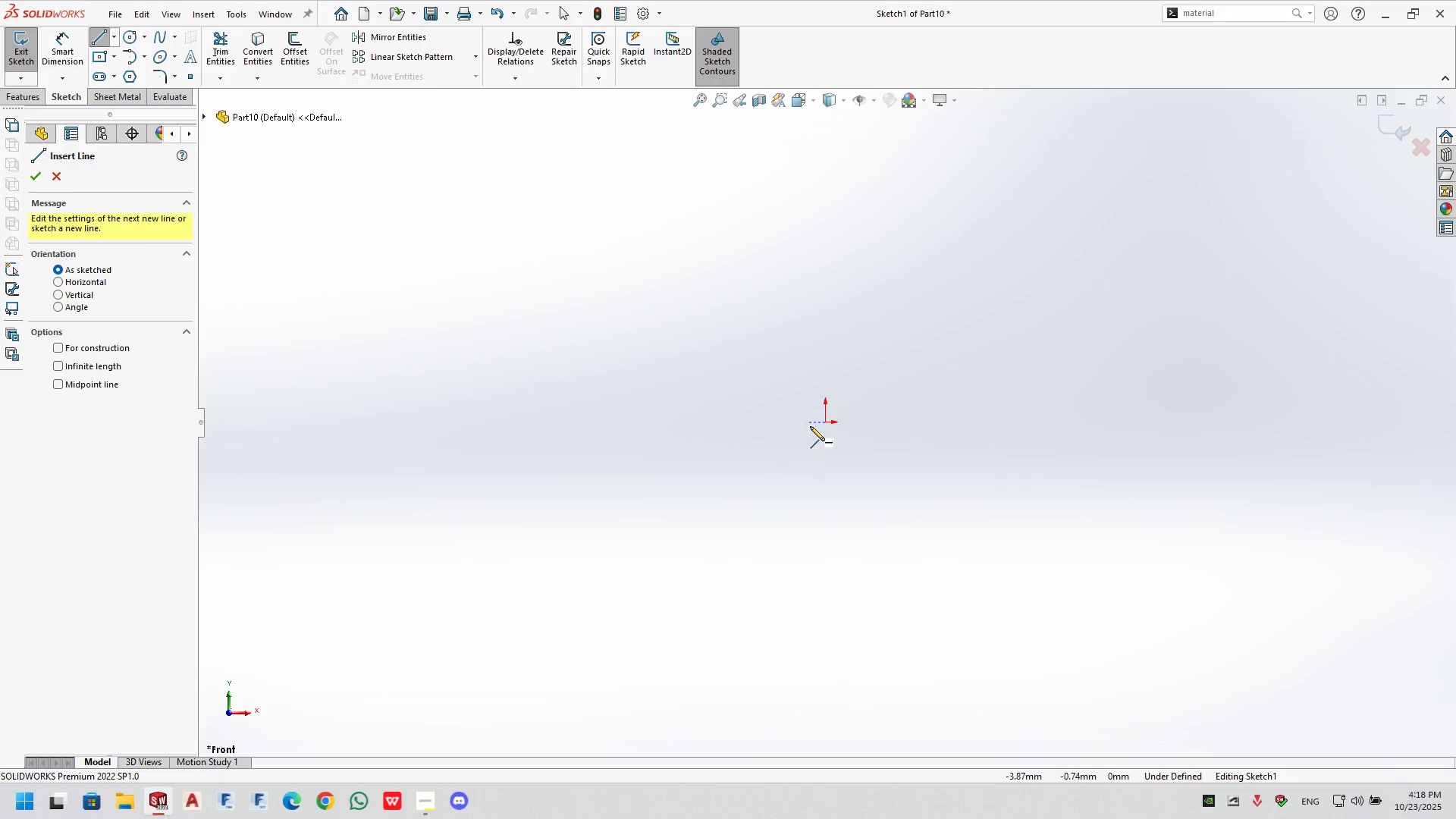 
left_click([826, 420])
 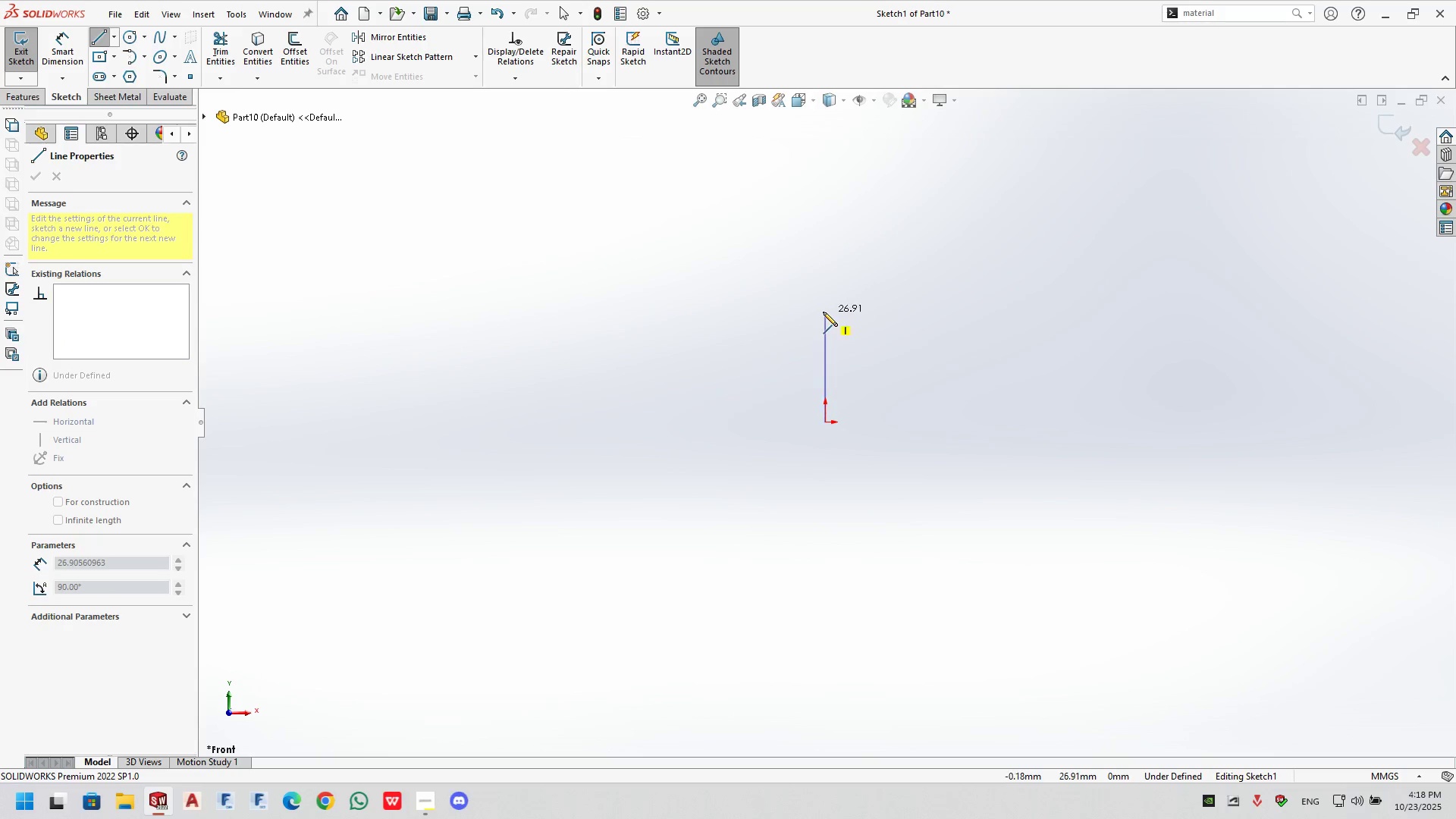 
left_click([823, 312])
 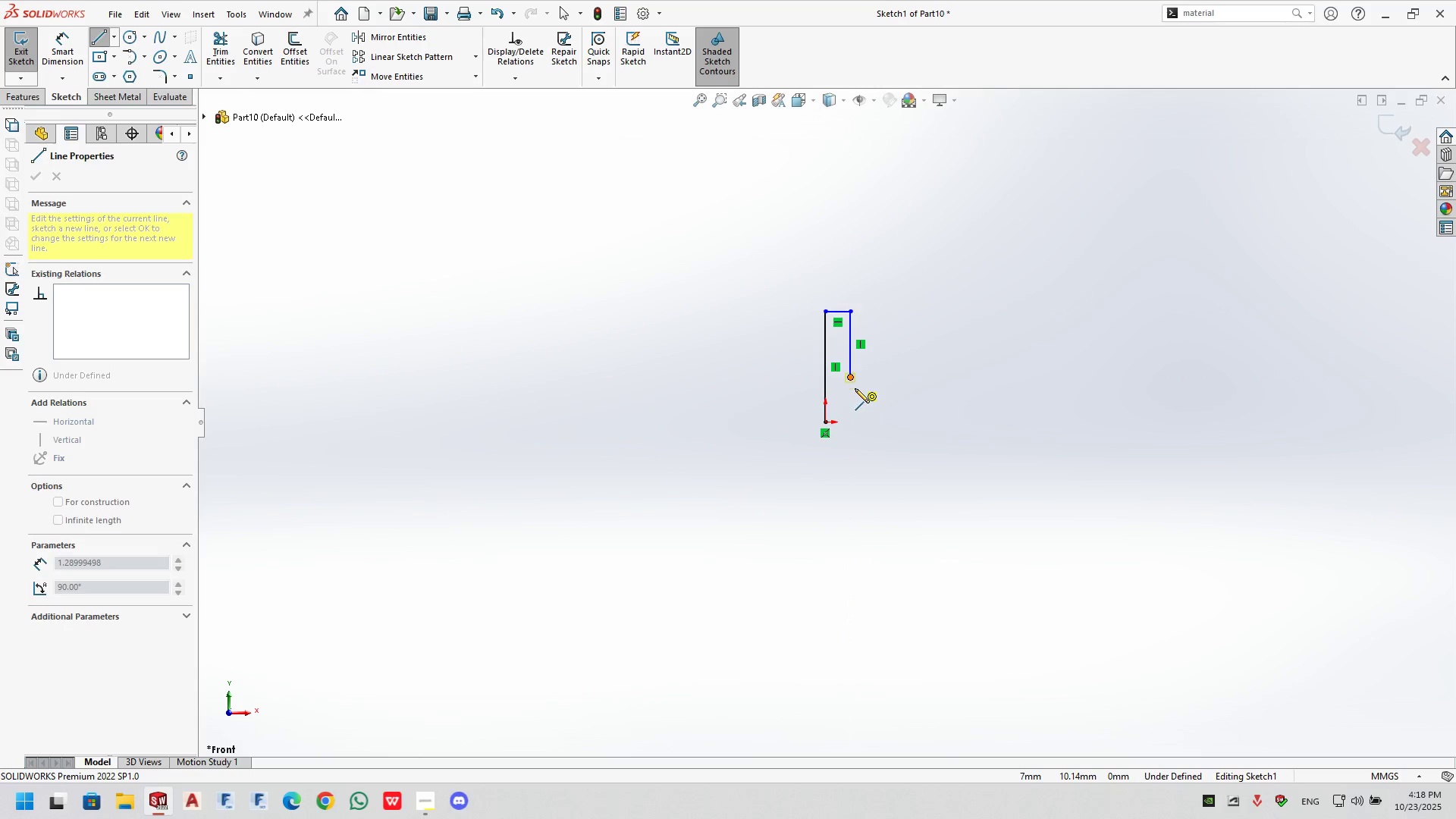 
wait(7.61)
 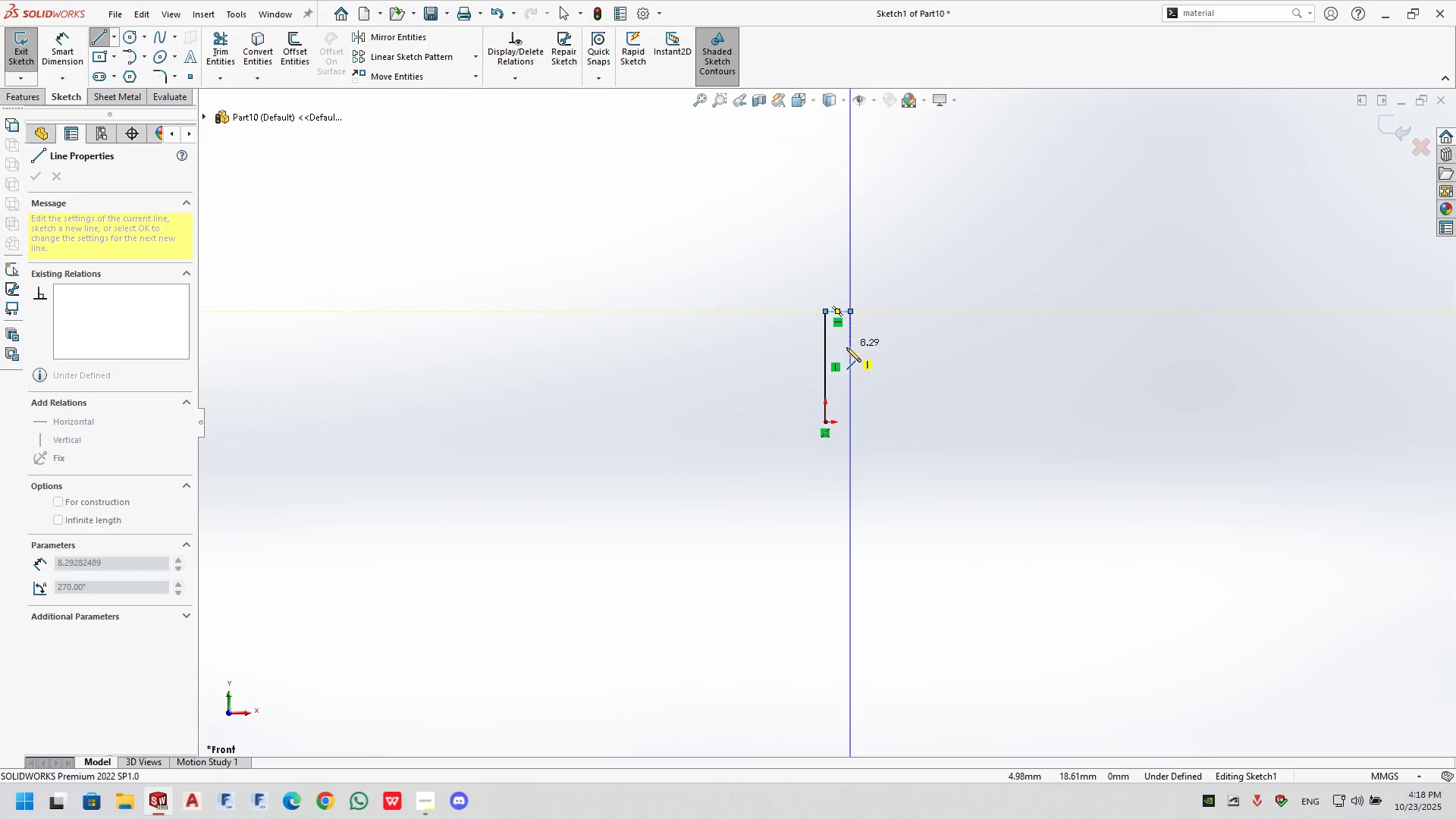 
left_click([870, 397])
 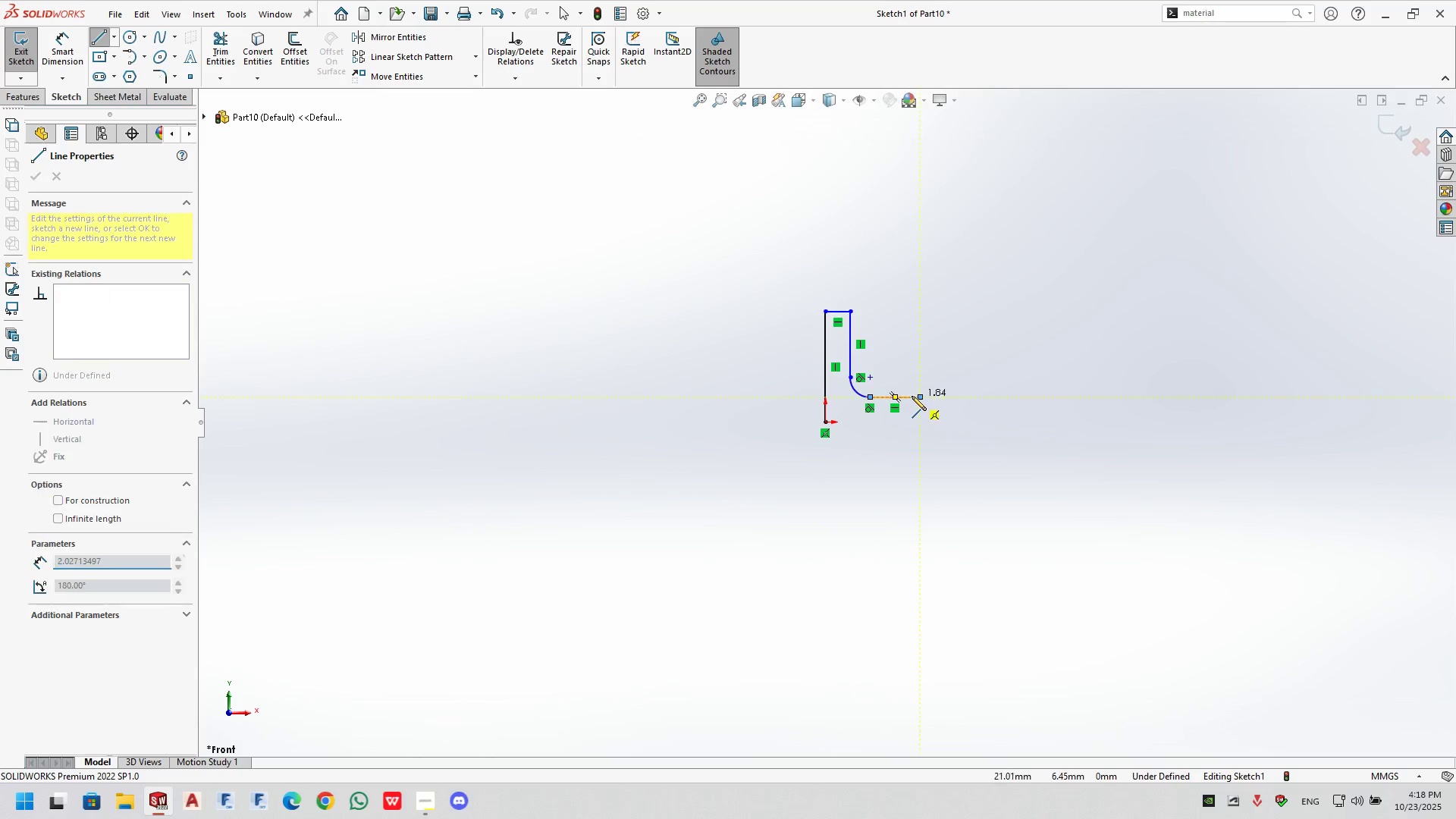 
left_click([919, 419])
 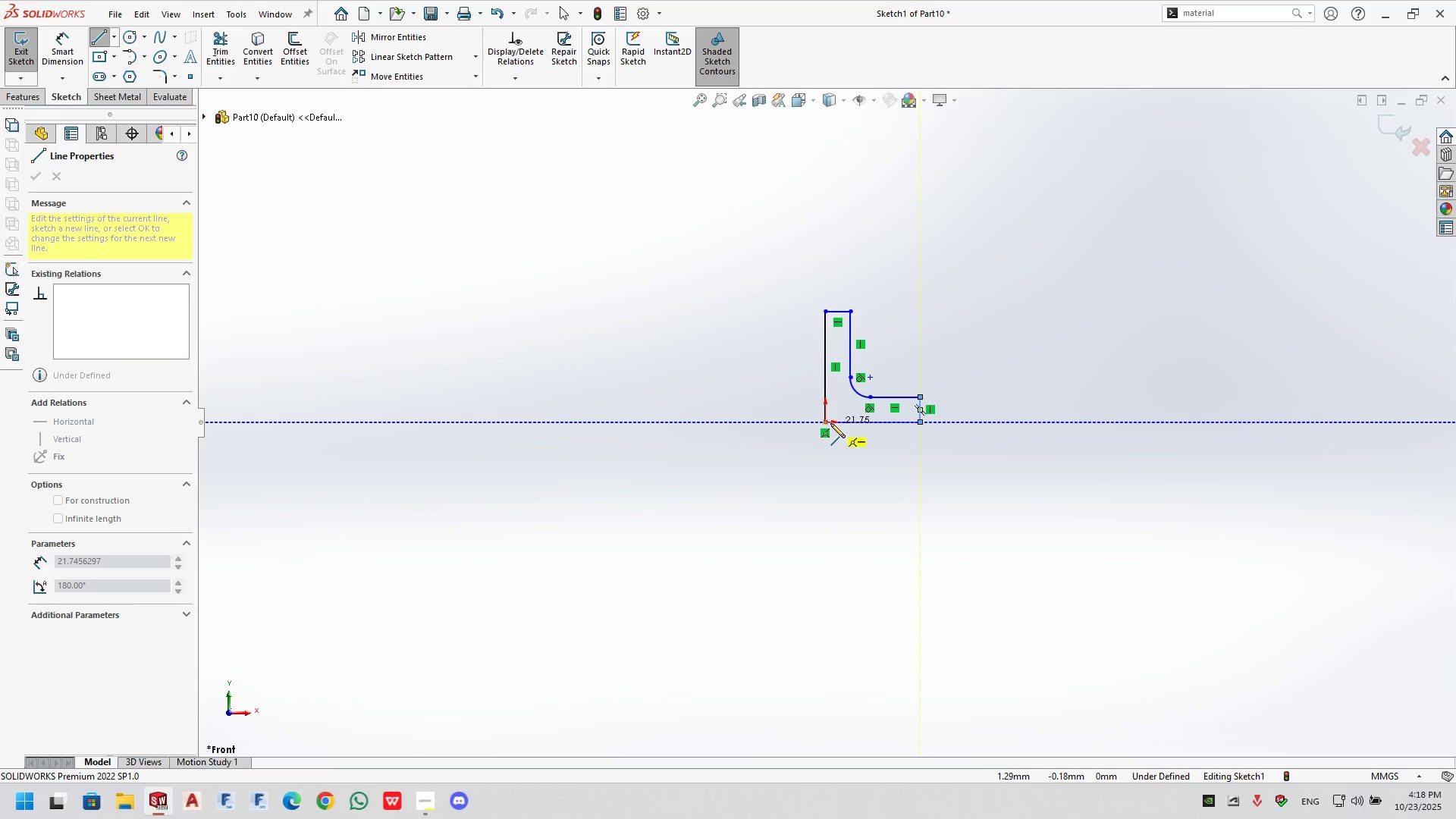 
left_click([827, 422])
 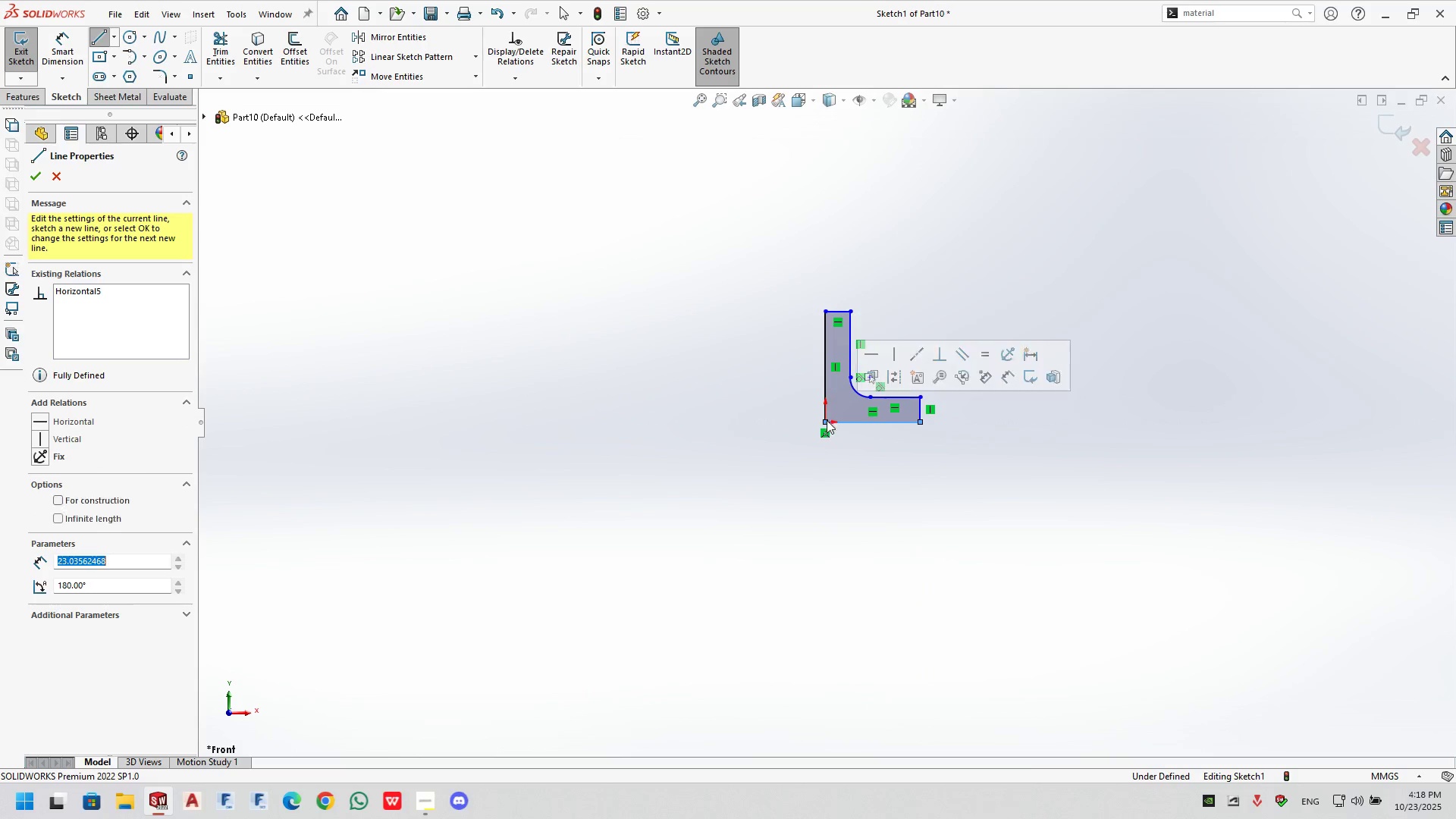 
key(Escape)
 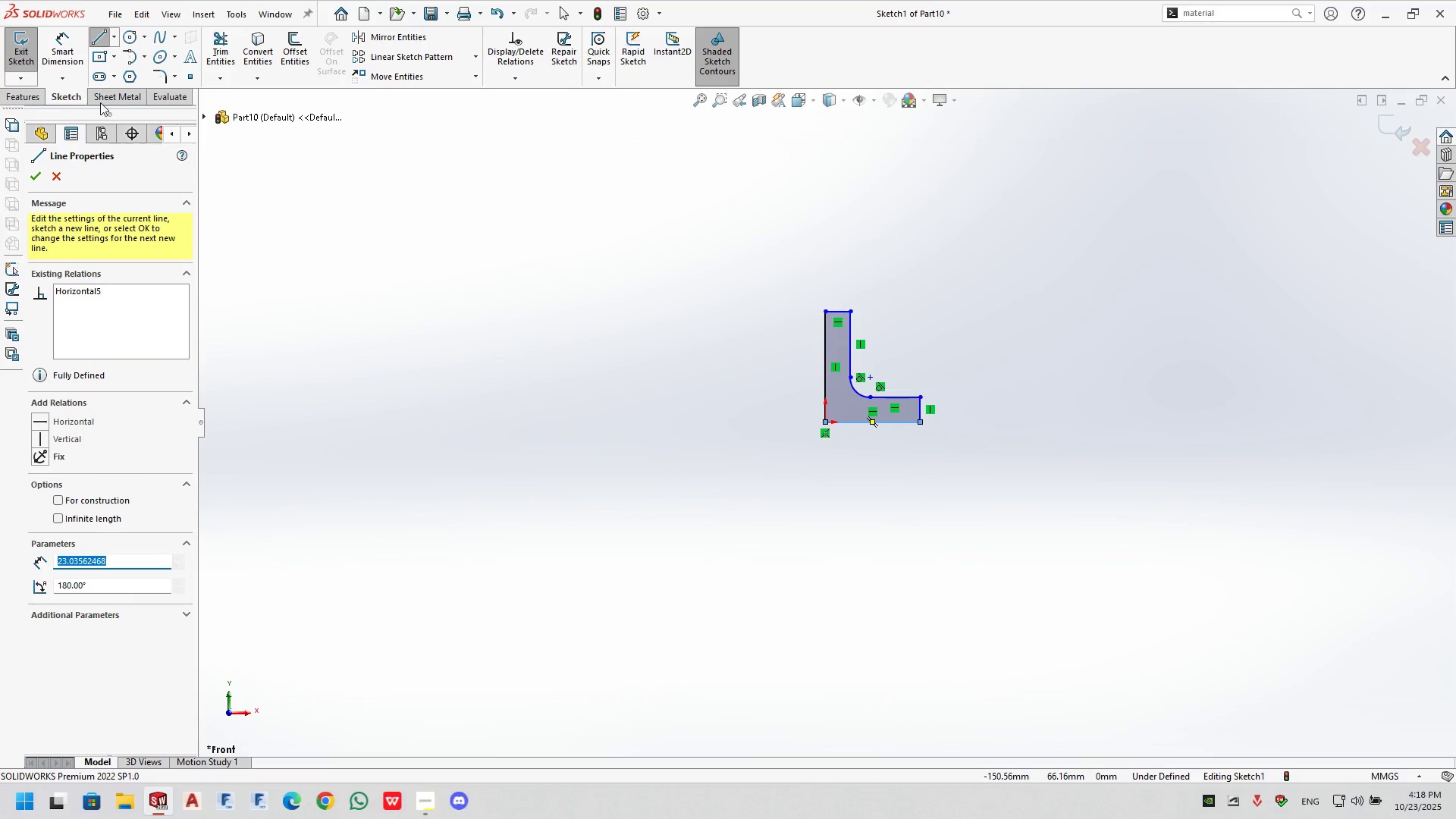 
left_click([67, 46])
 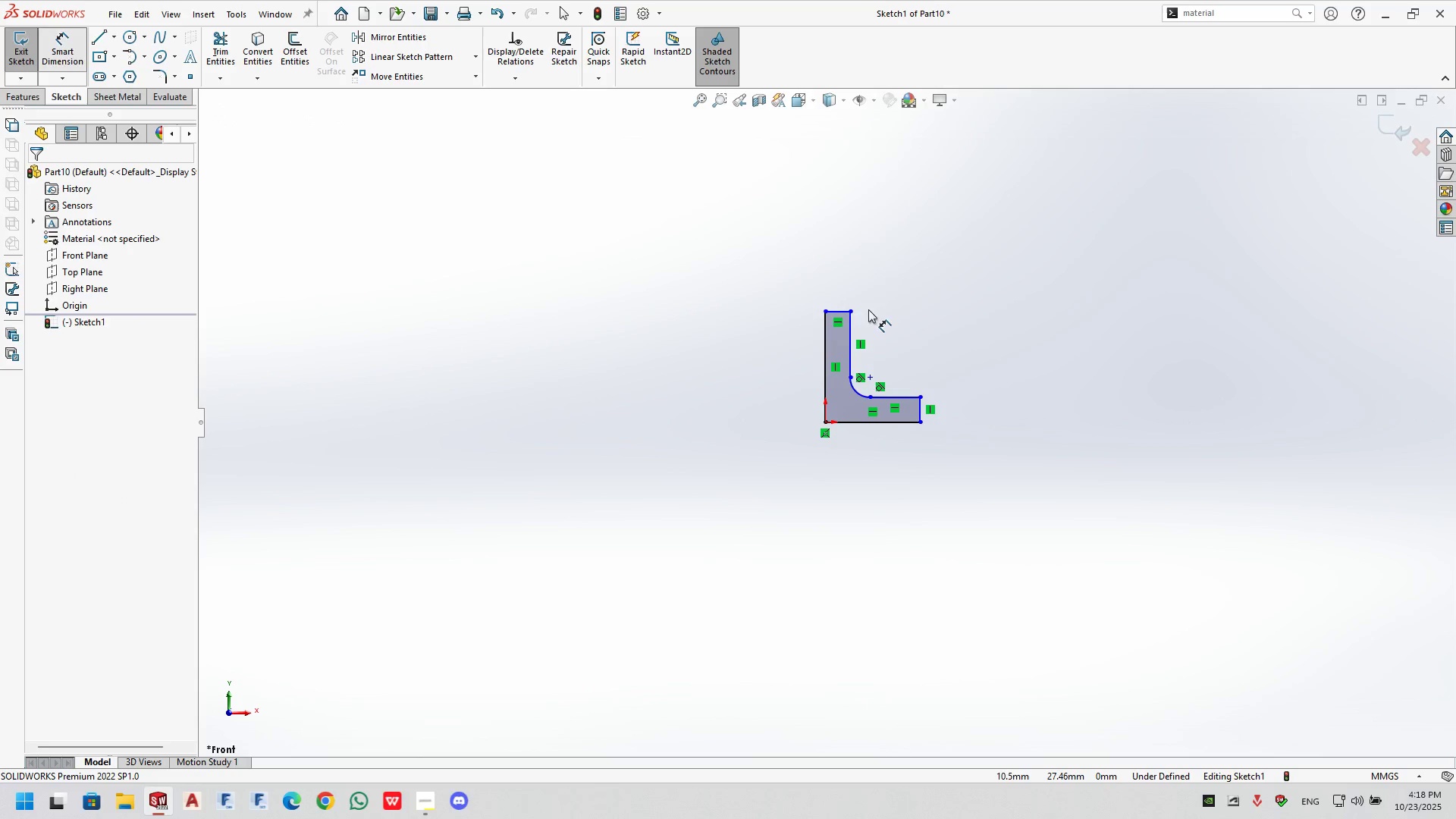 
scroll: coordinate [845, 350], scroll_direction: down, amount: 2.0
 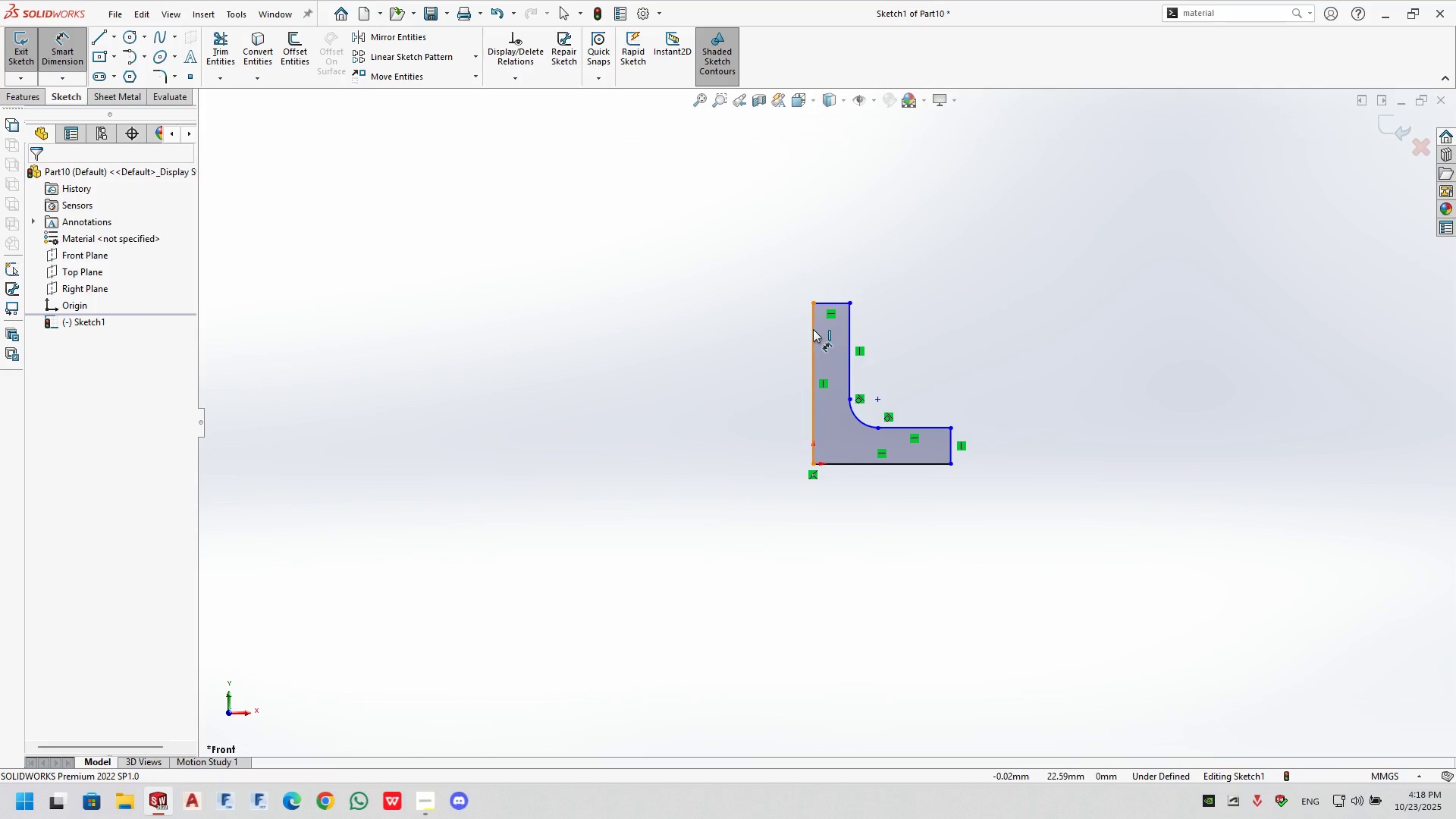 
double_click([736, 343])
 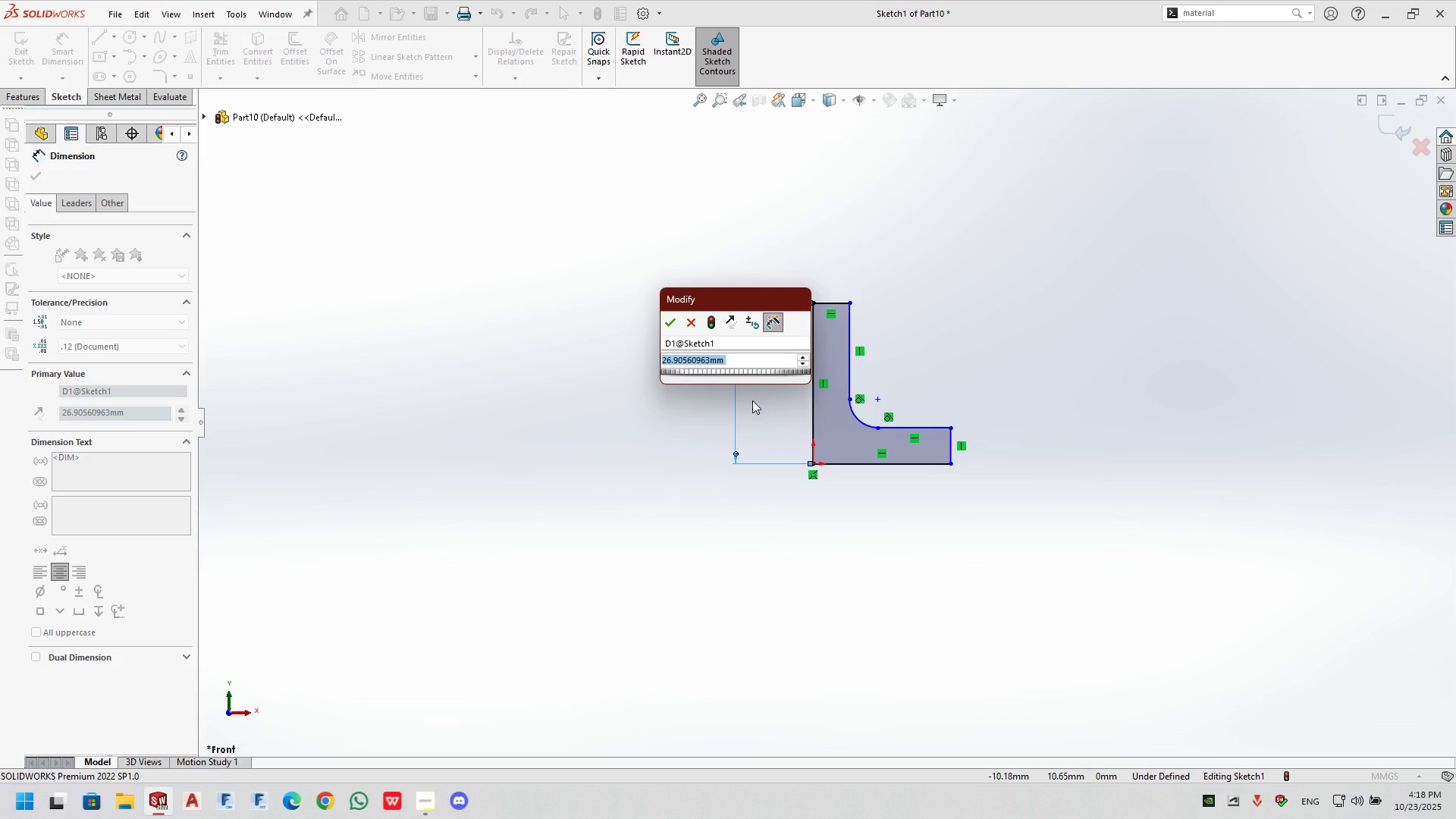 
key(Numpad1)
 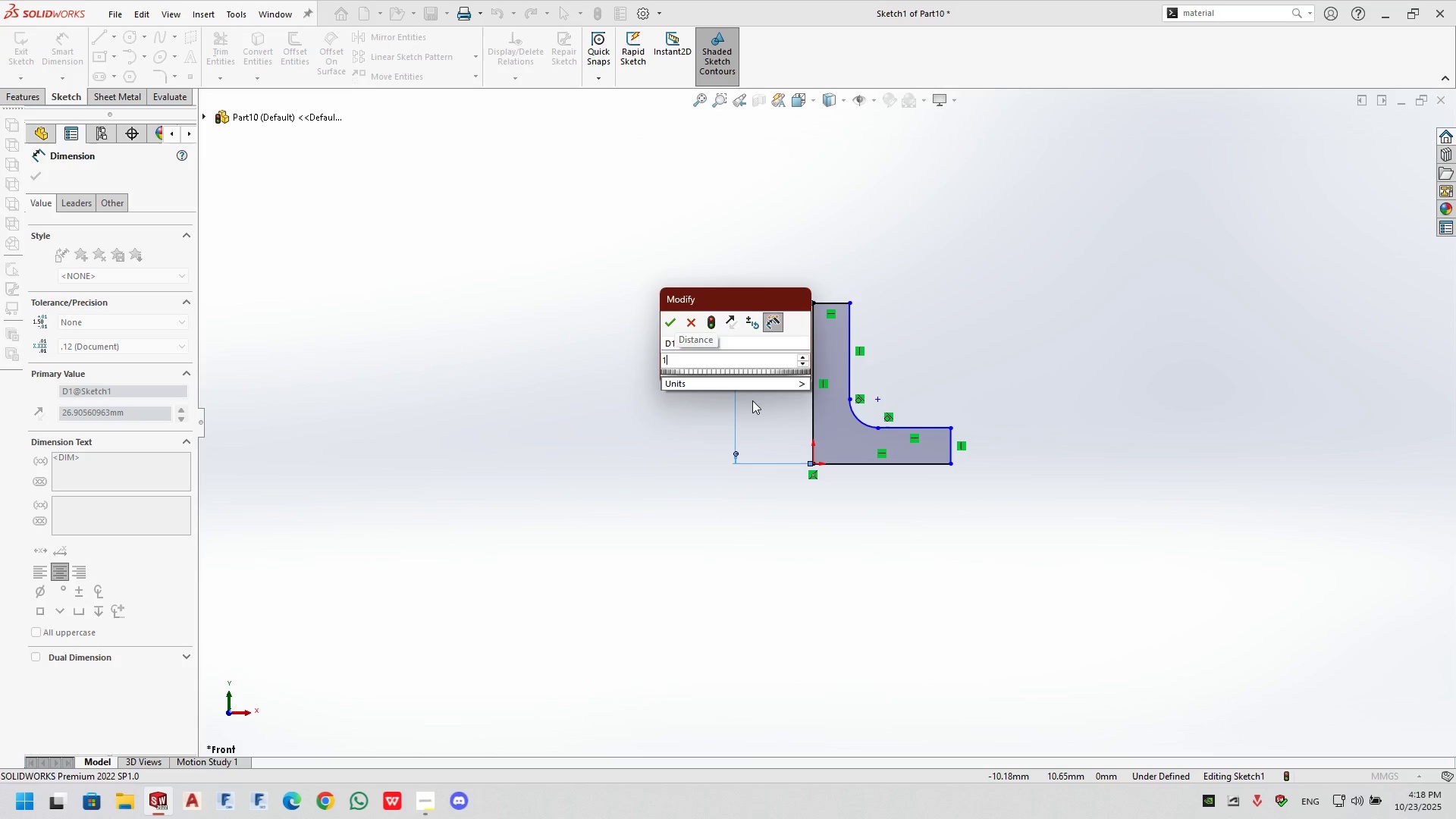 
key(Numpad0)
 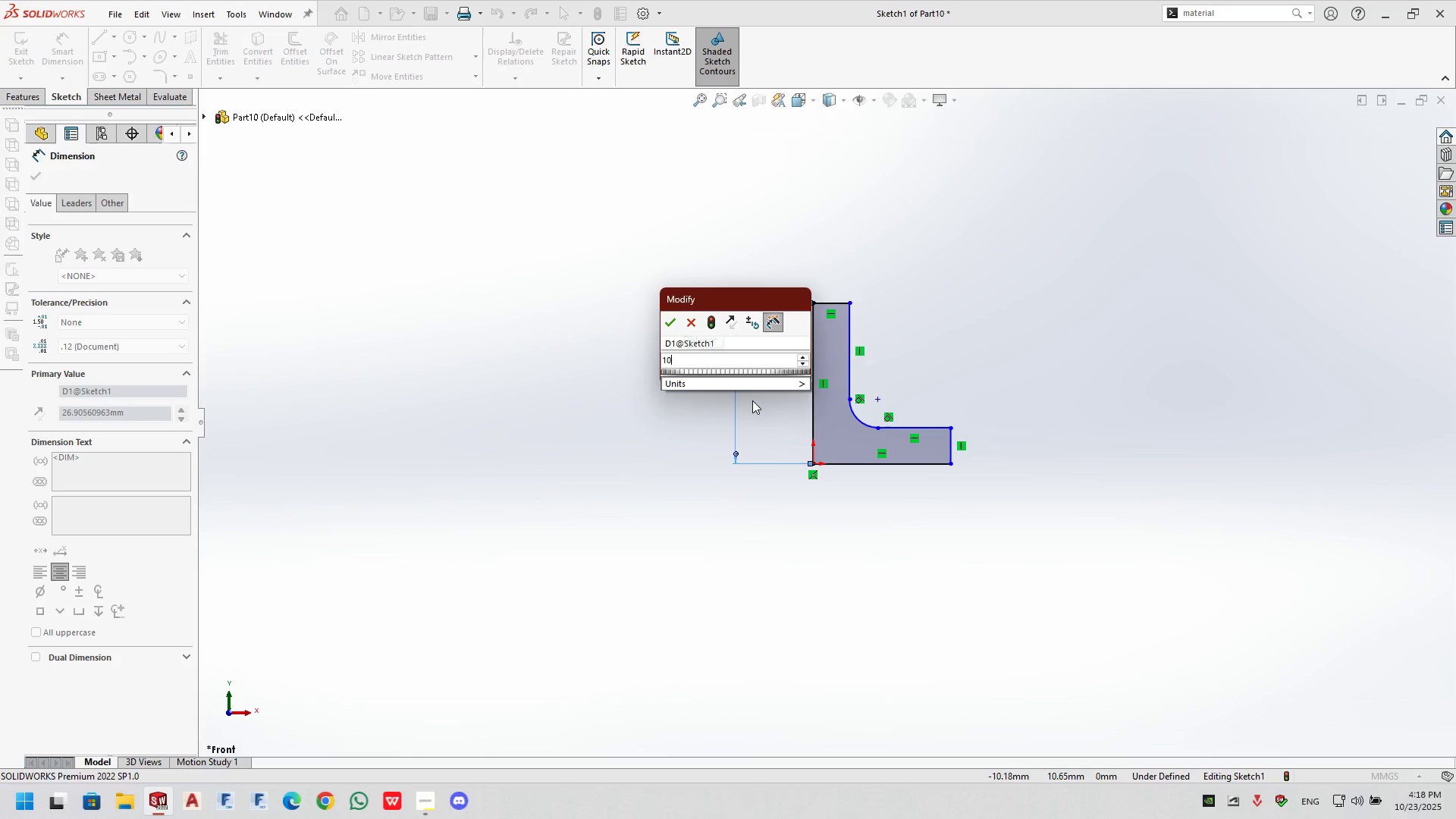 
key(Numpad0)
 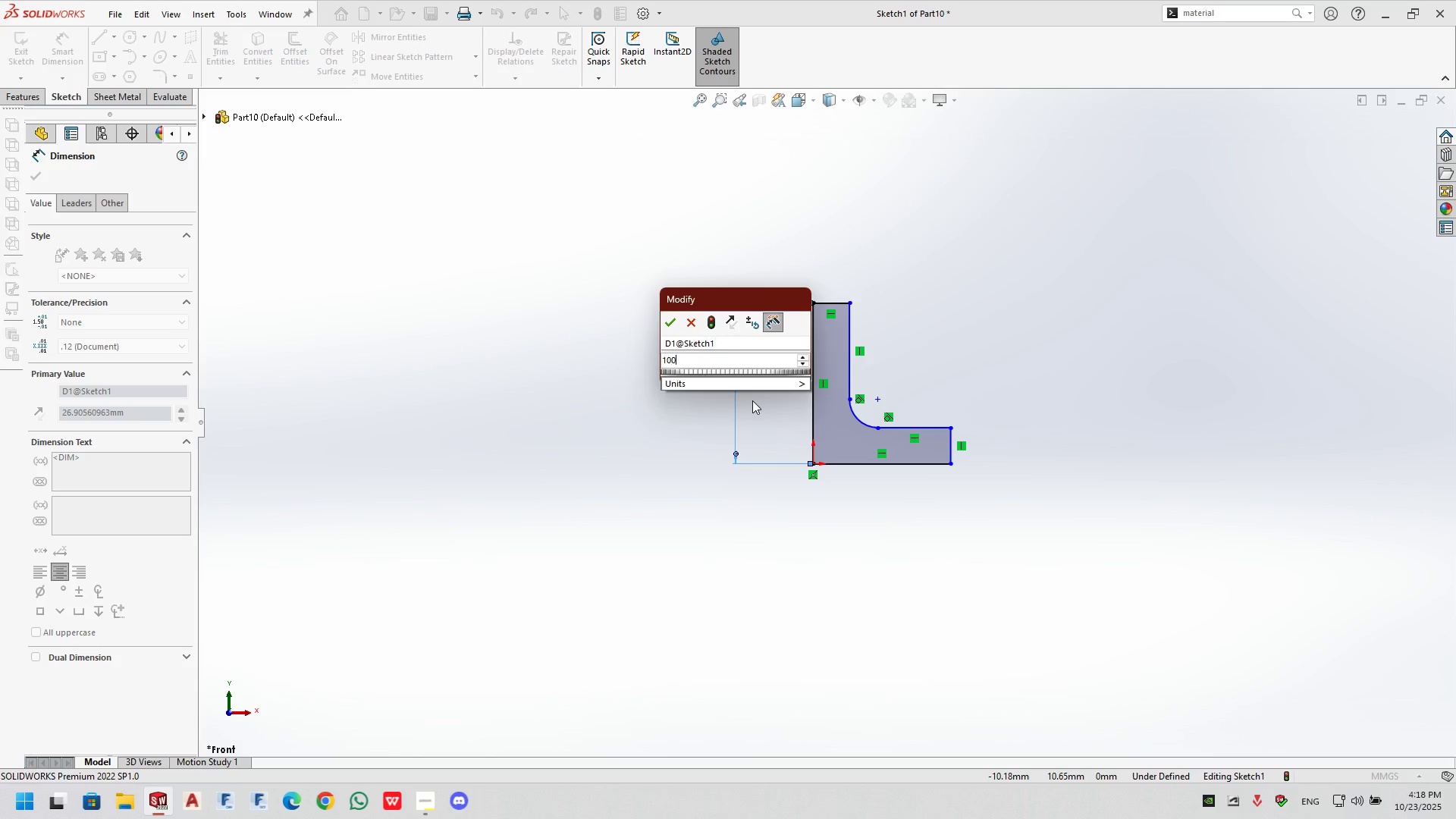 
key(NumpadEnter)
 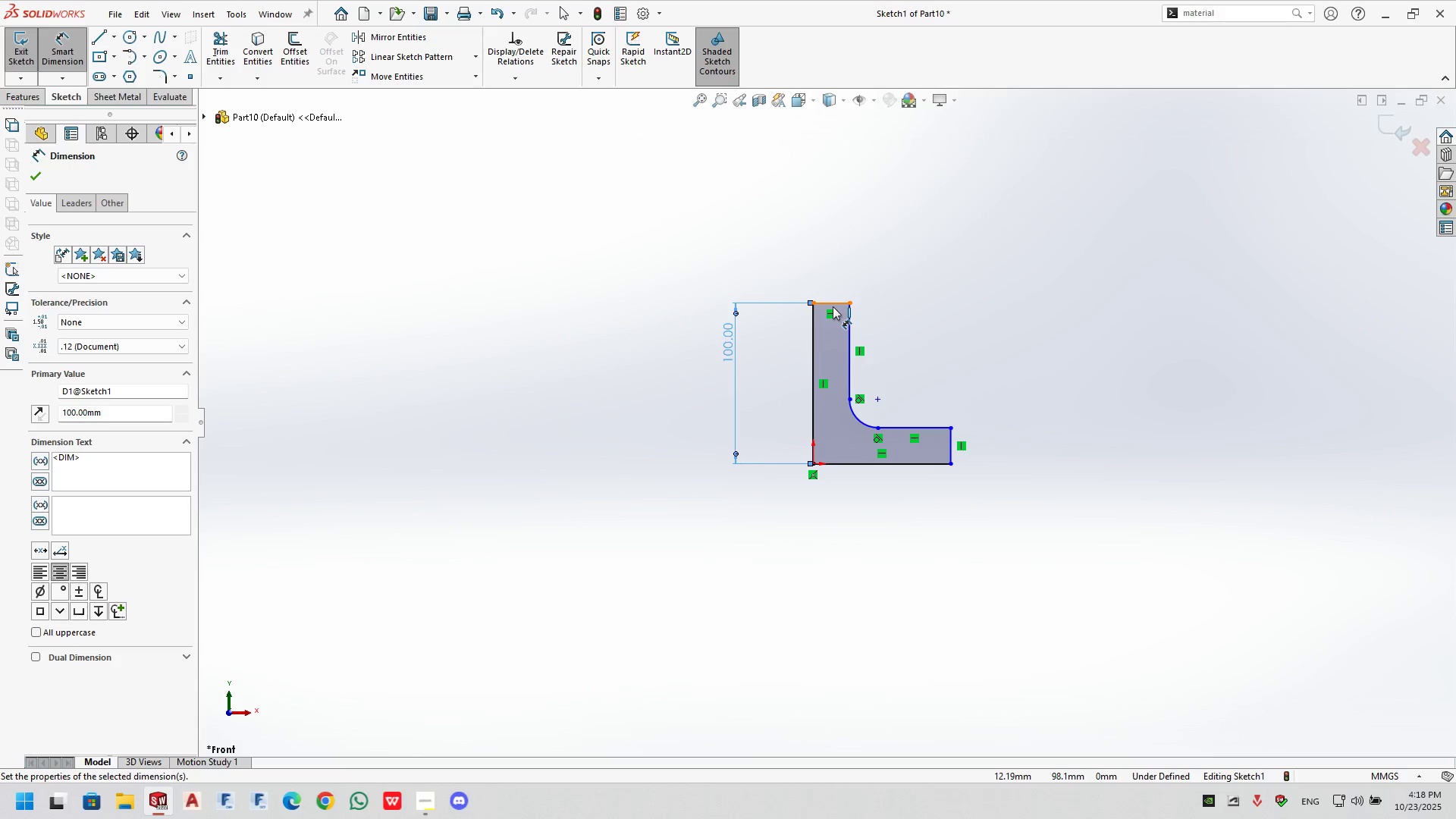 
double_click([835, 266])
 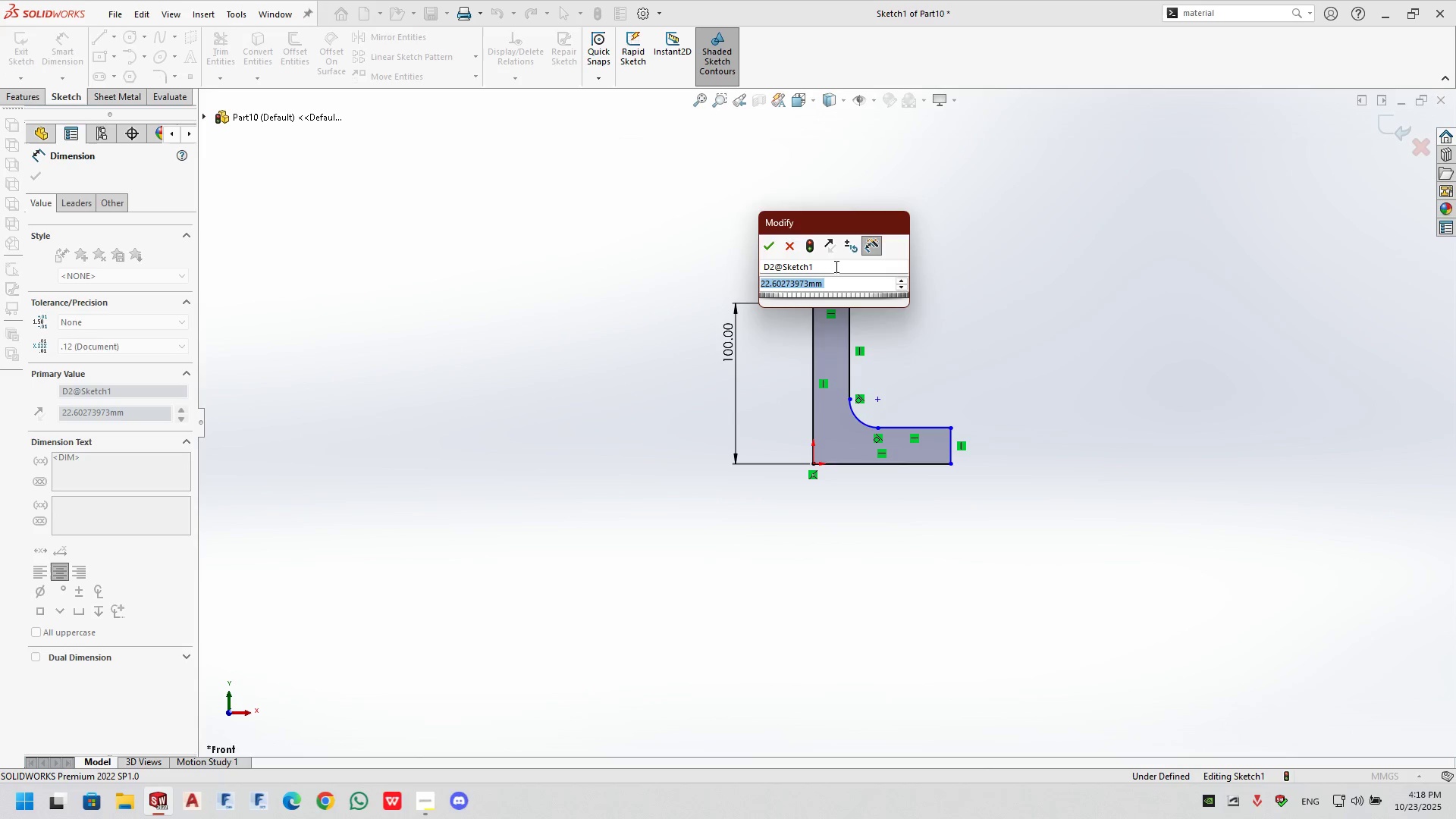 
key(Numpad2)
 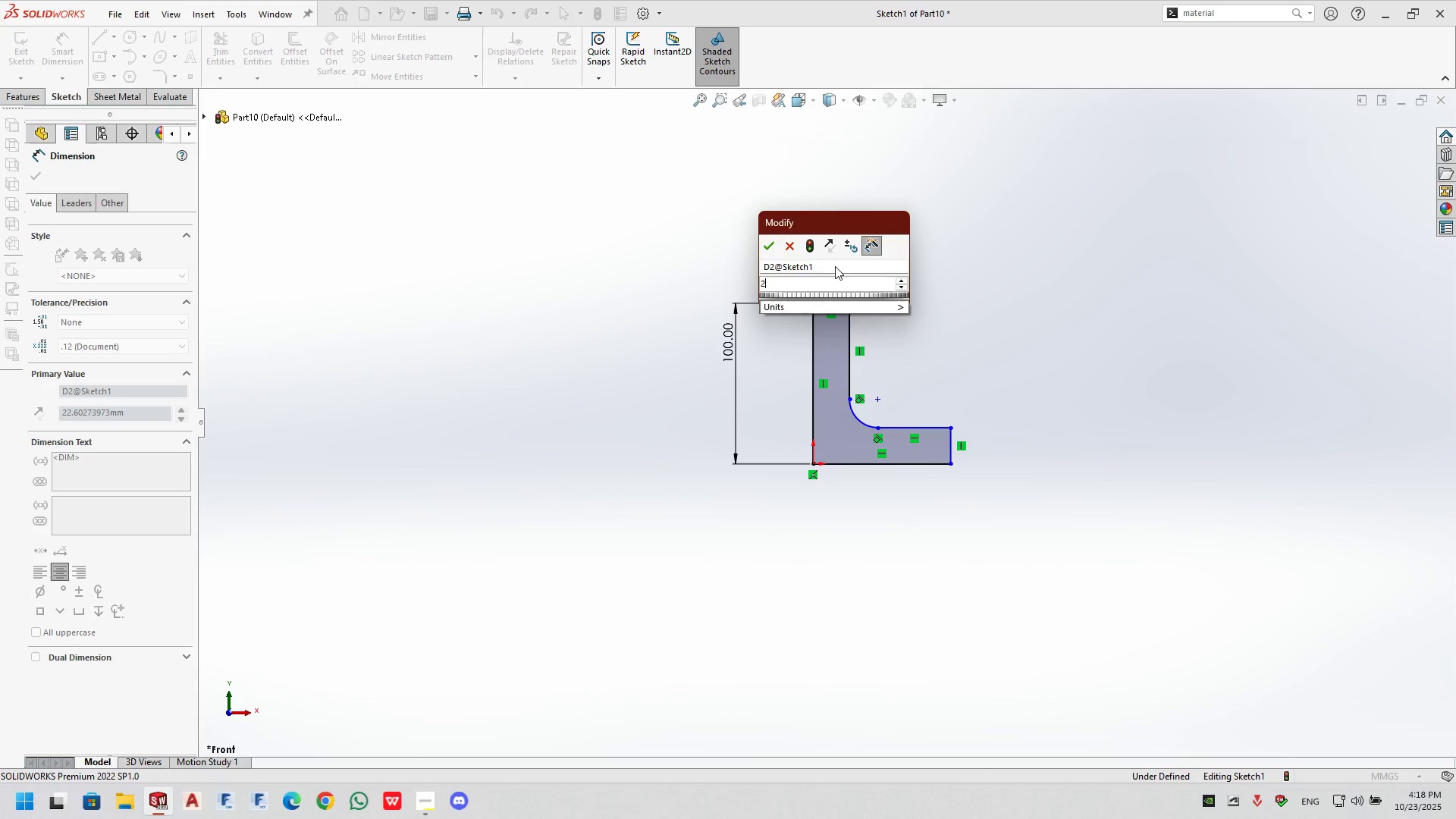 
key(Numpad7)
 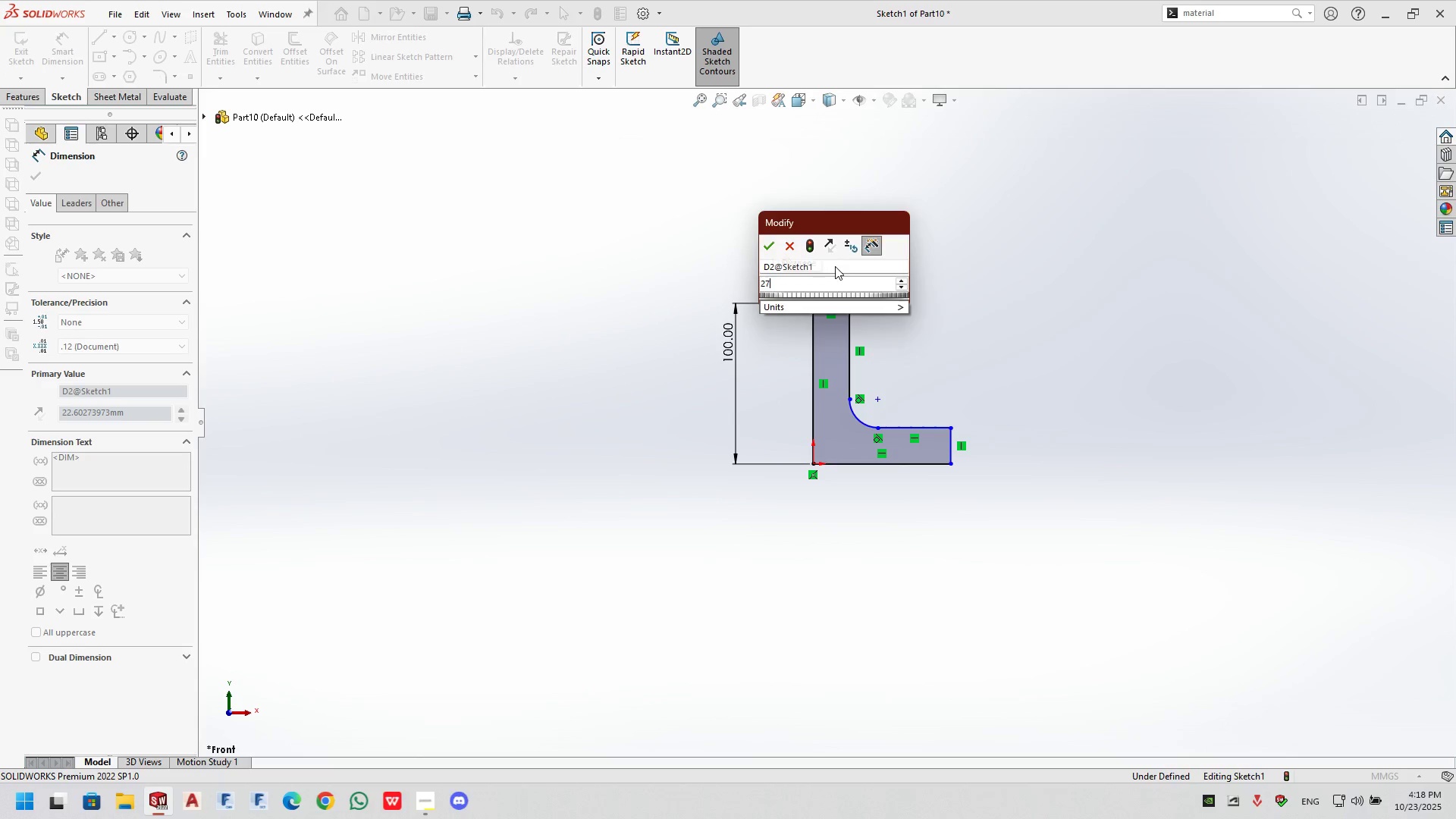 
key(NumpadEnter)
 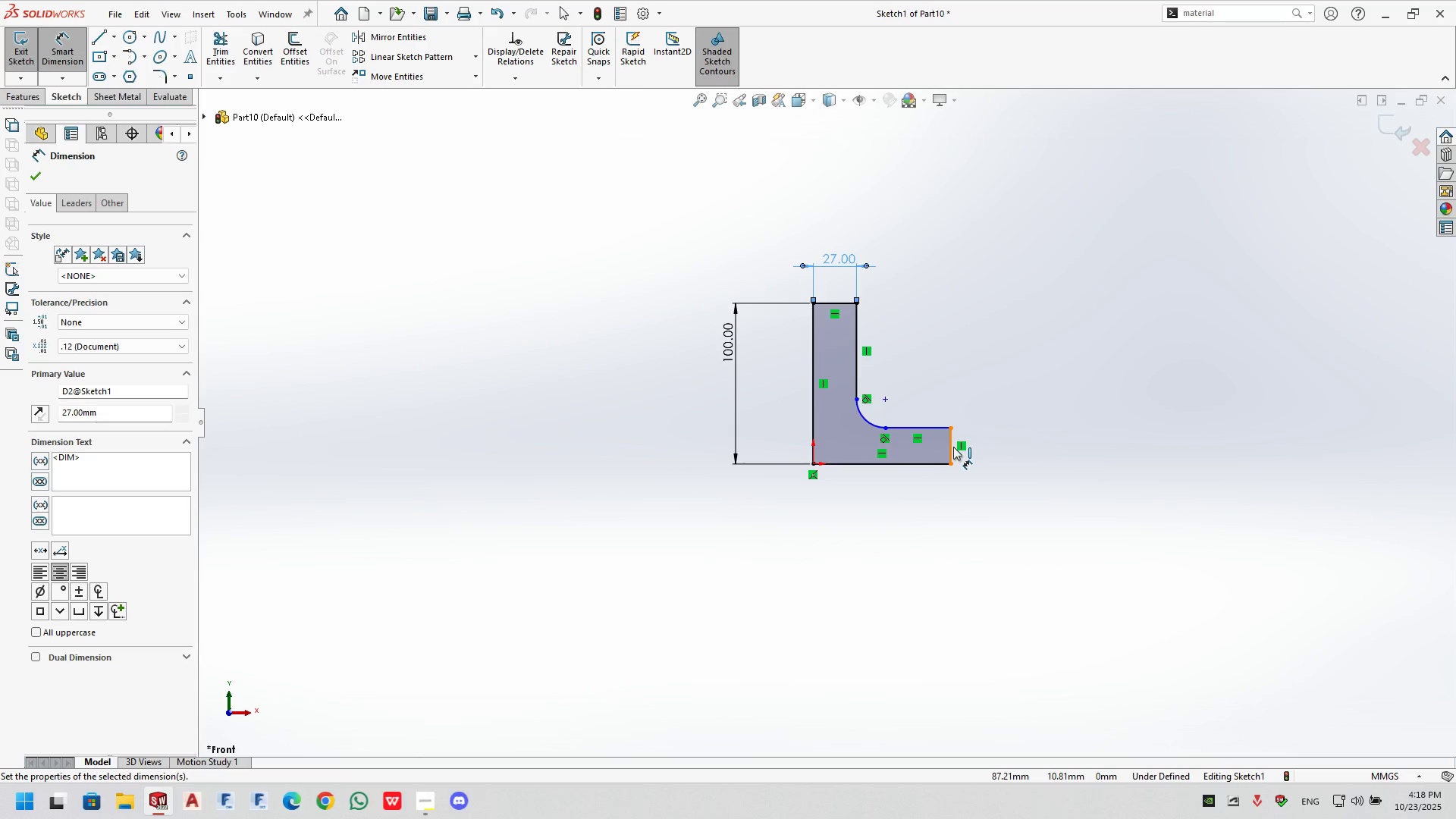 
double_click([1006, 450])
 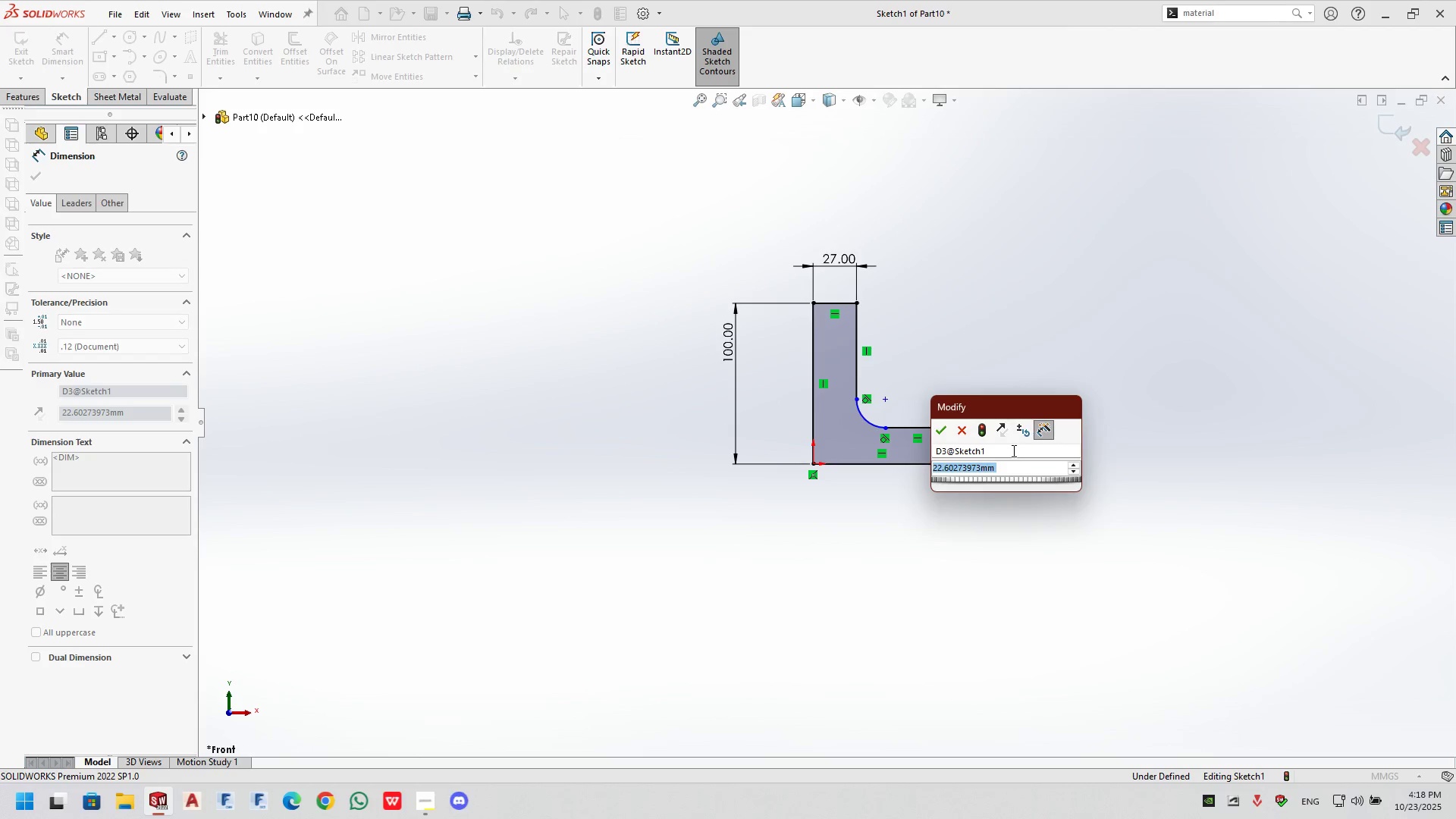 
key(Numpad2)
 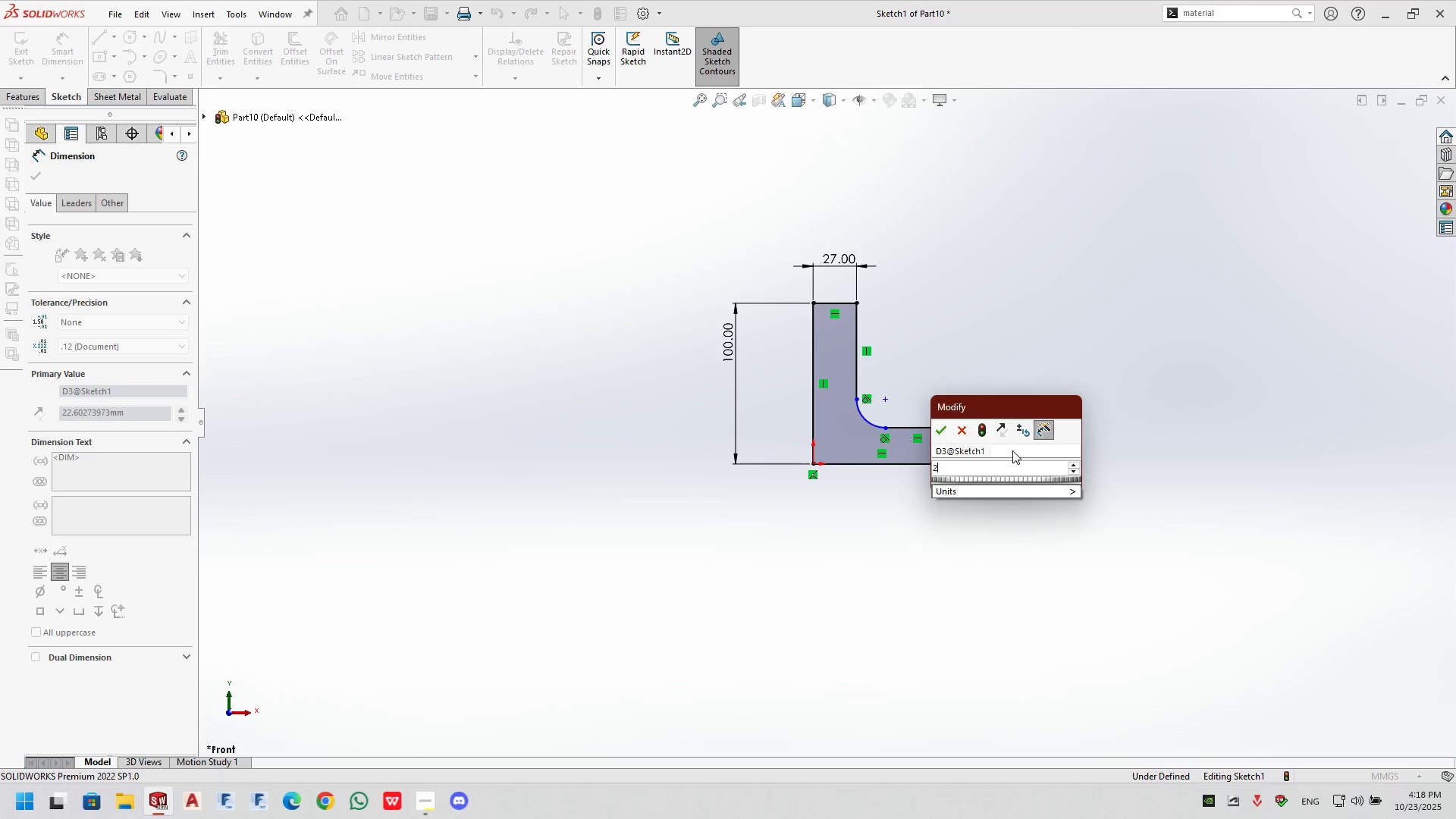 
key(Numpad7)
 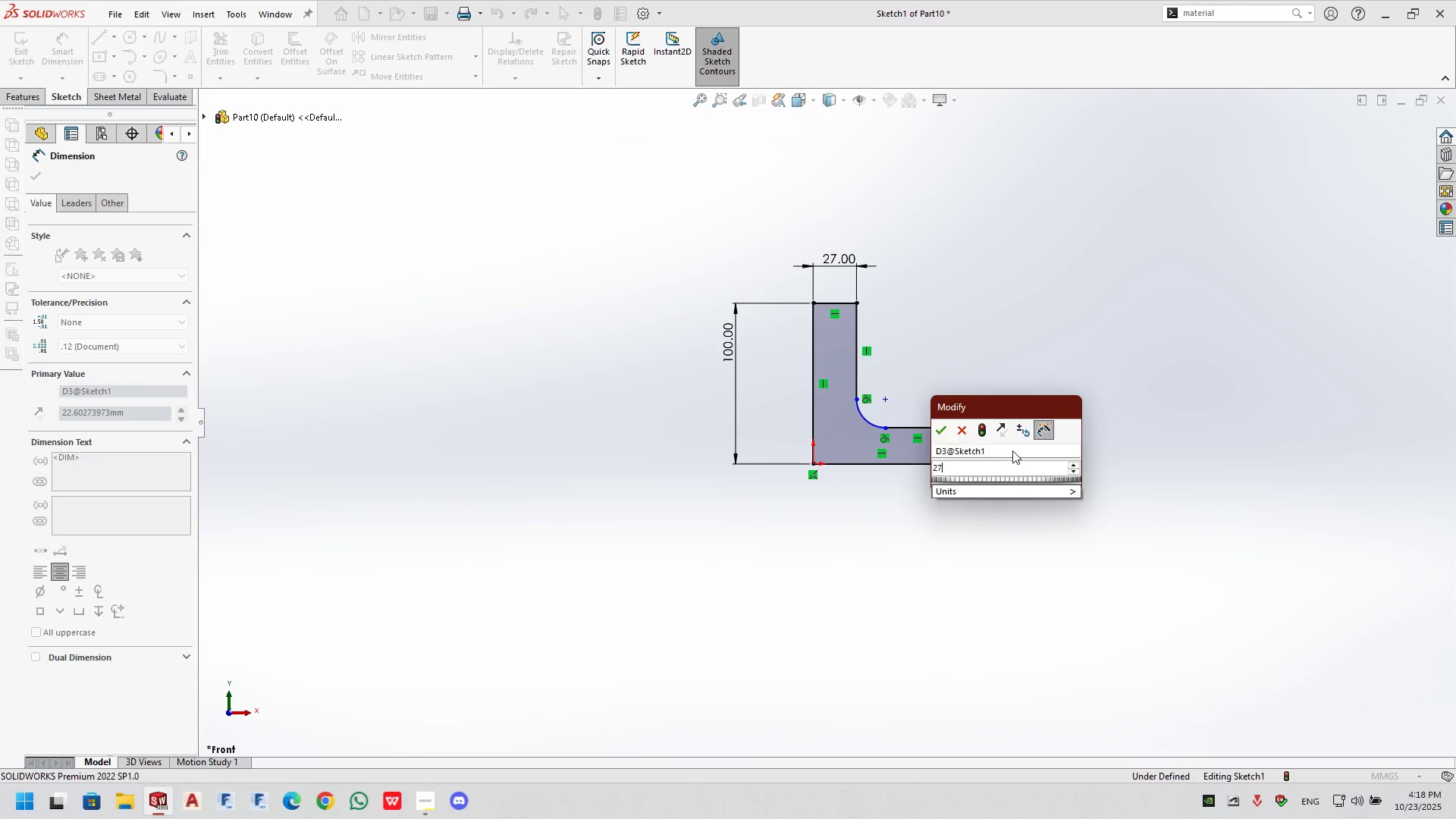 
key(NumpadEnter)
 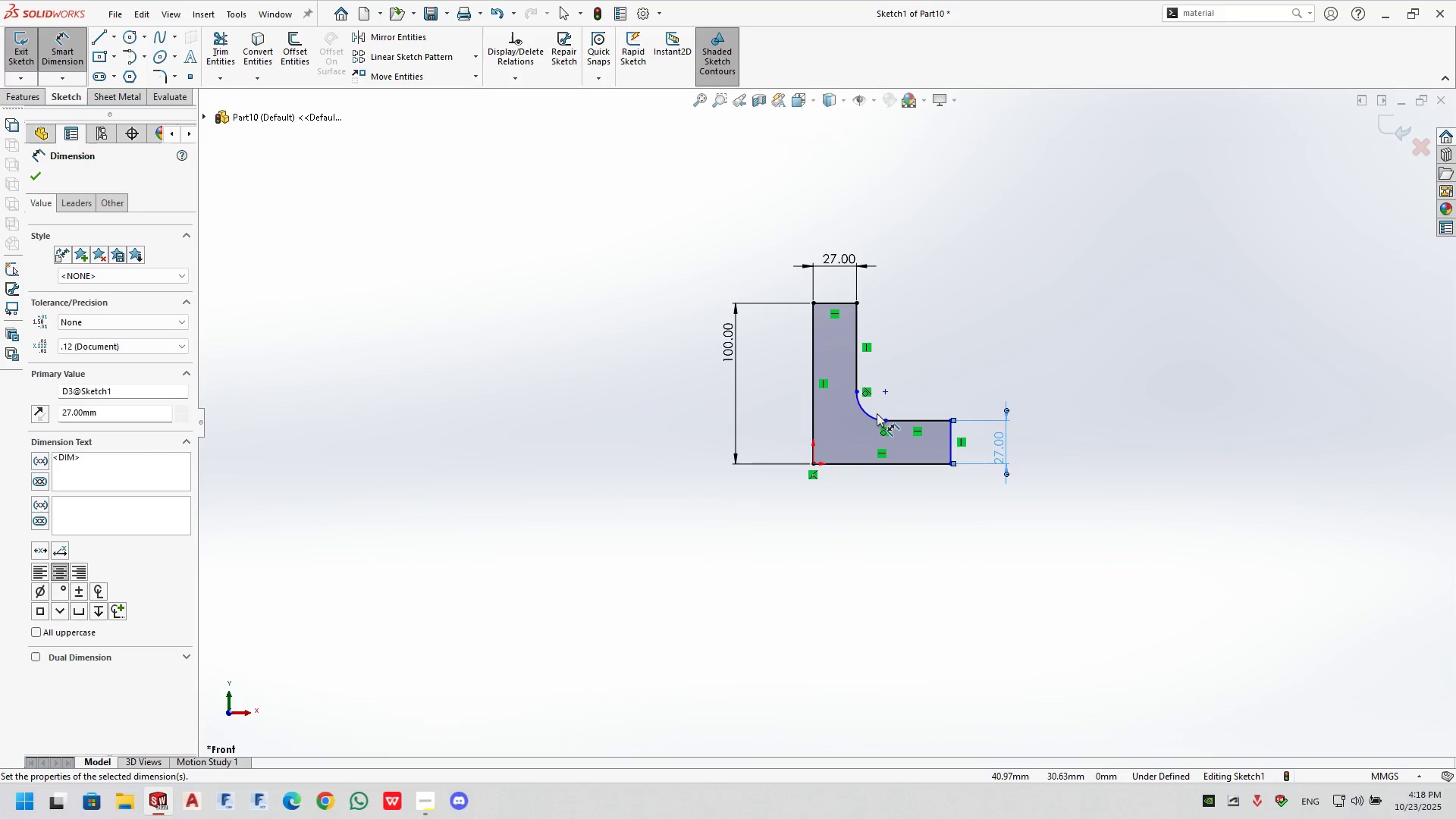 
left_click([867, 413])
 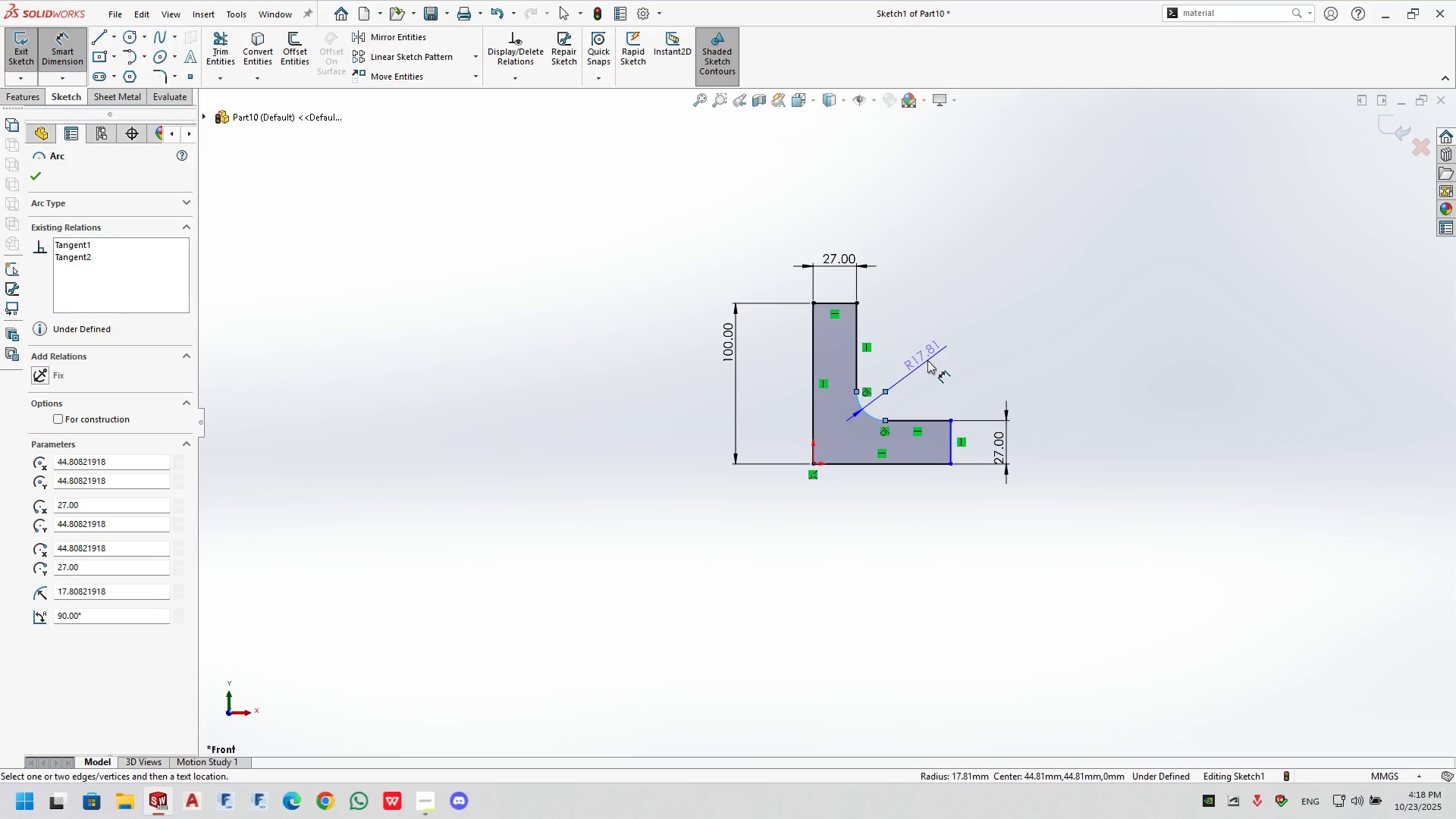 
left_click([927, 360])
 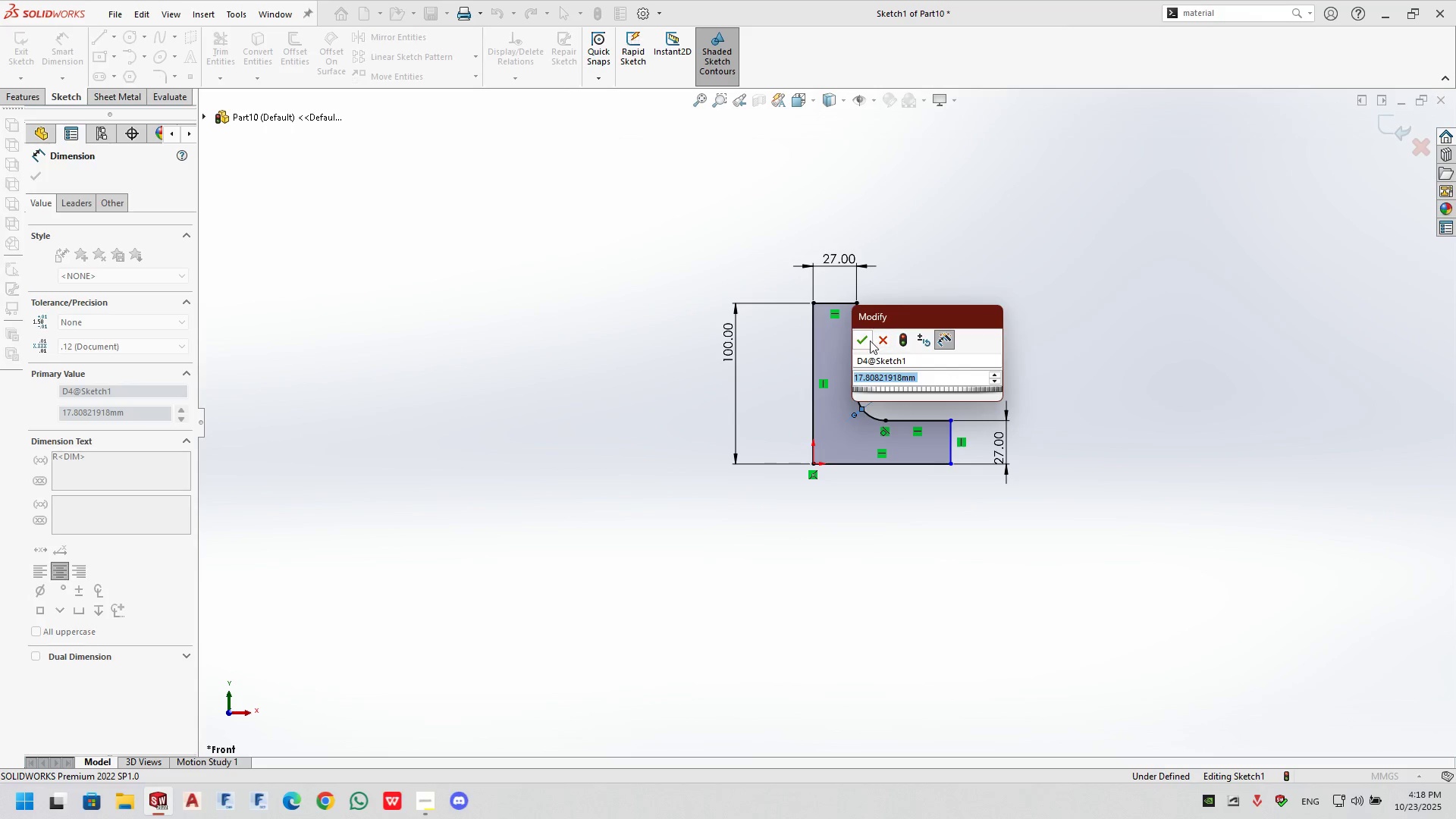 
left_click([868, 340])
 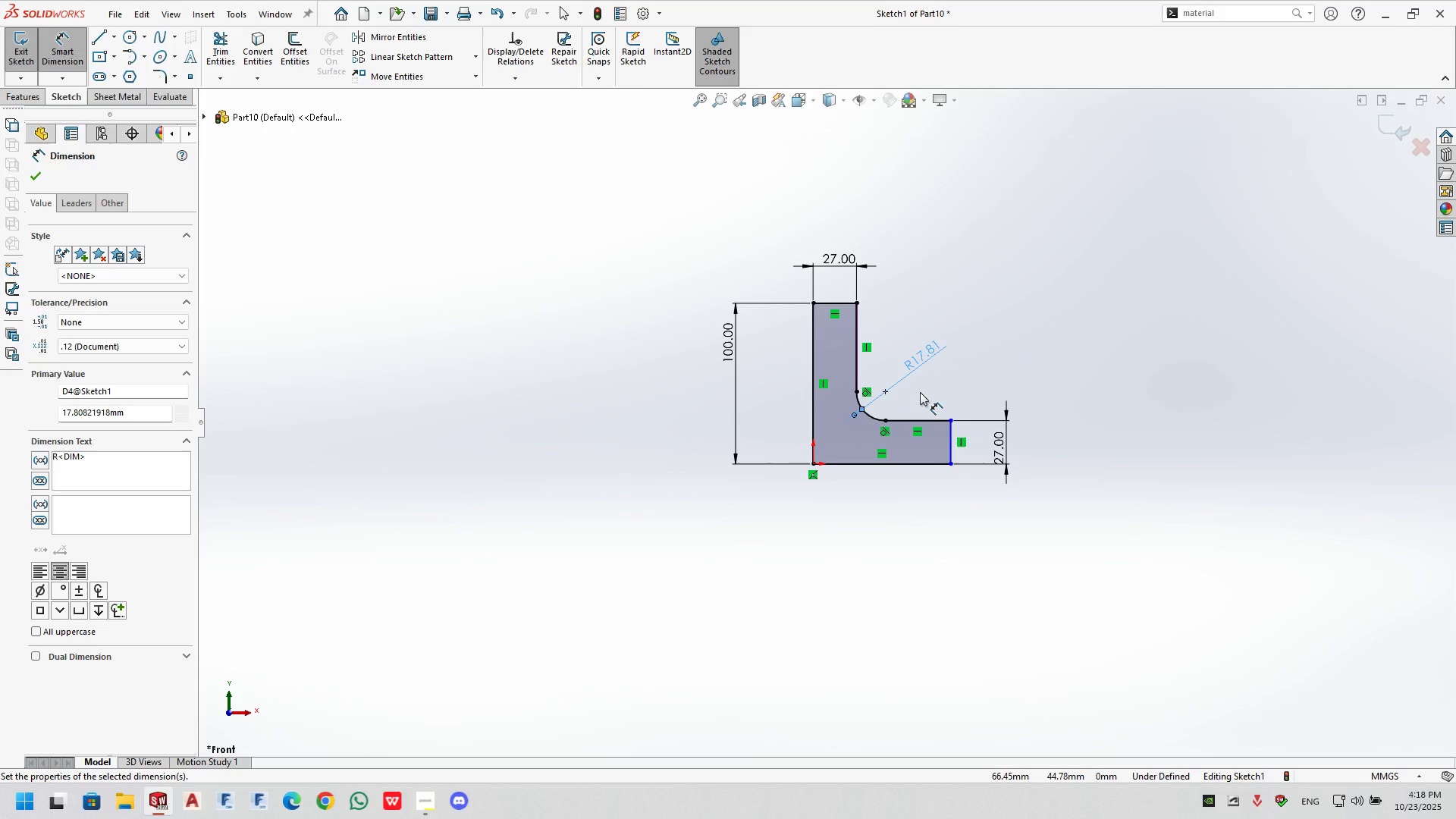 
scroll: coordinate [865, 340], scroll_direction: down, amount: 4.0
 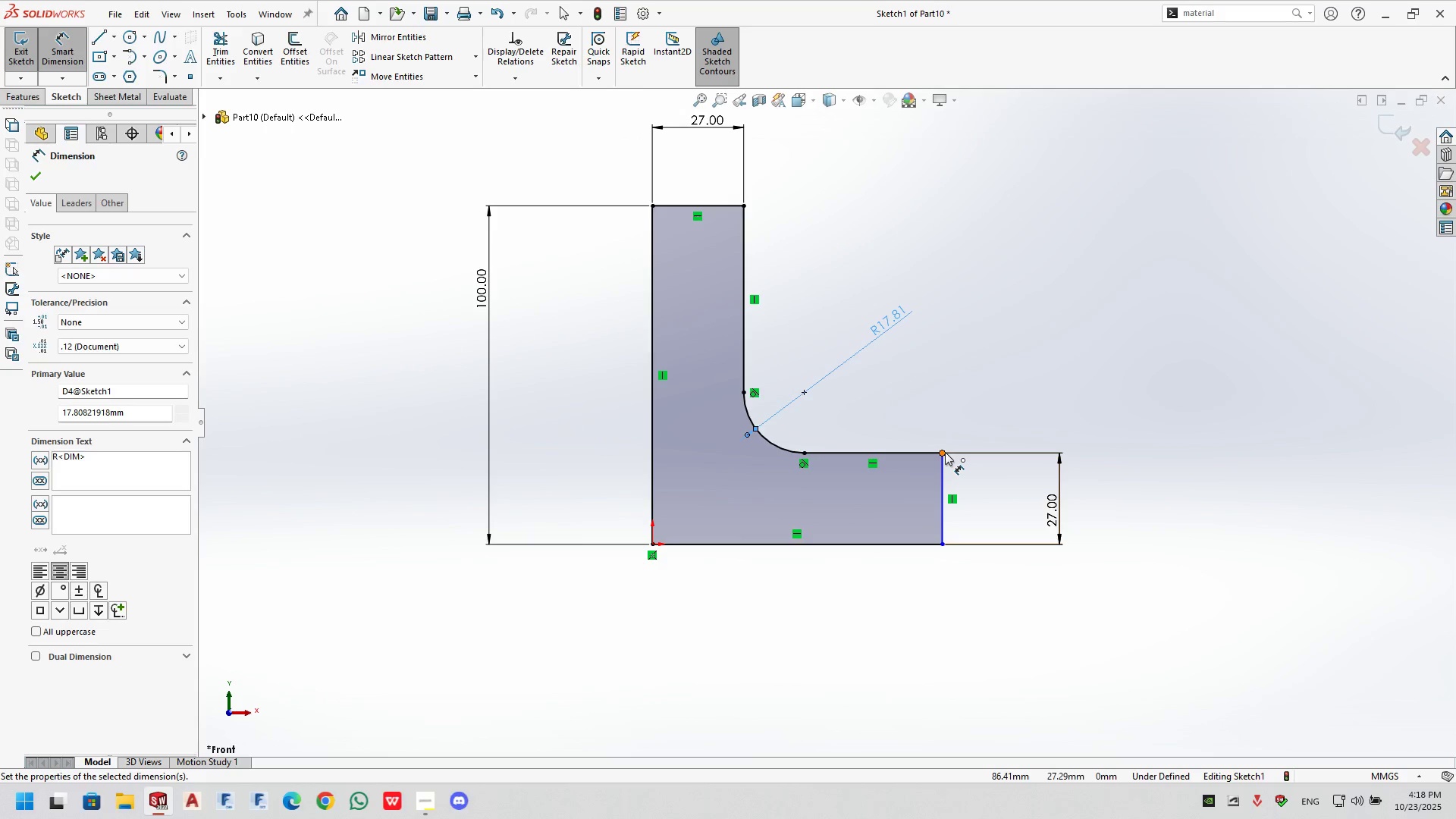 
key(Escape)
 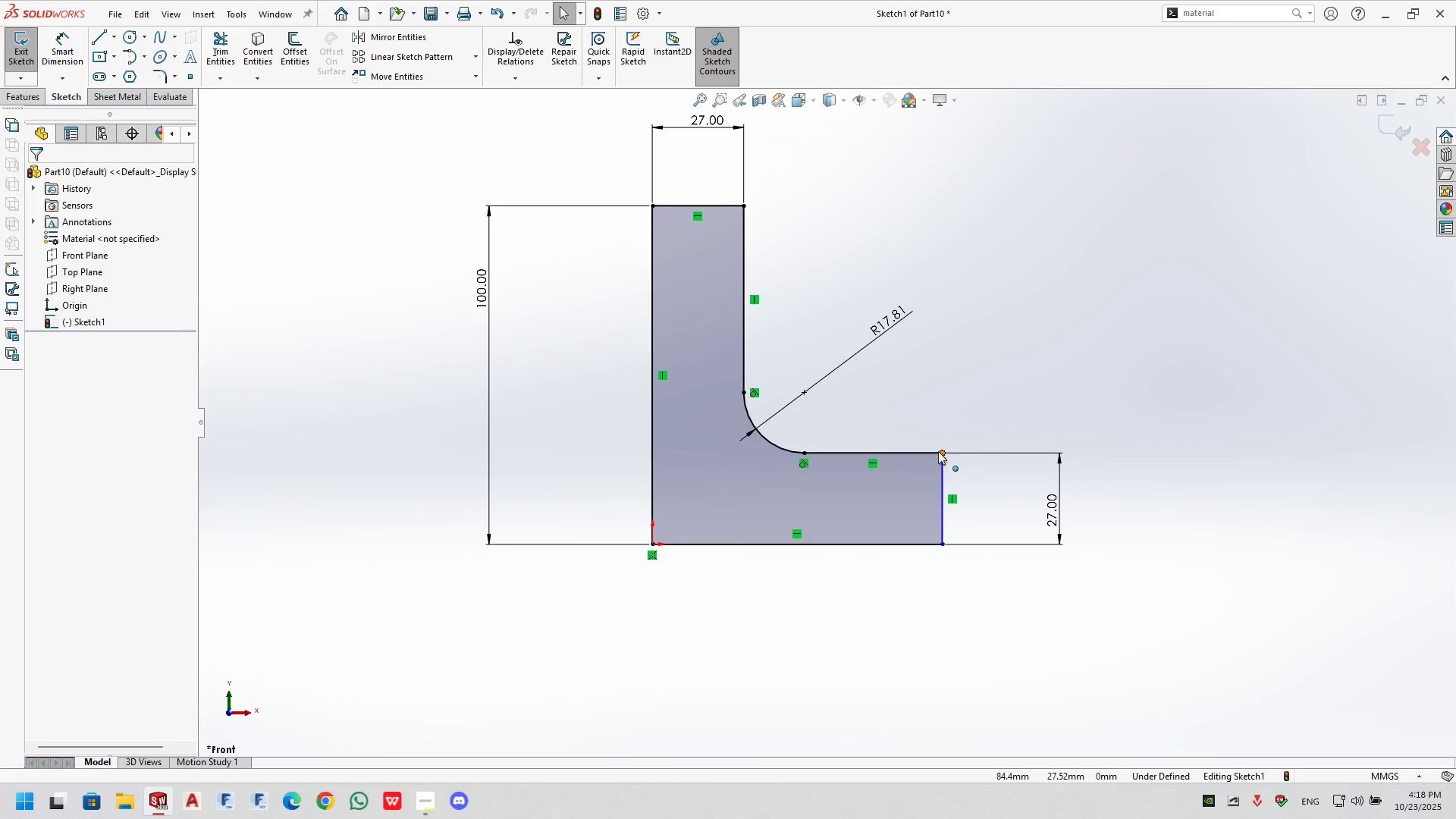 
left_click([938, 451])
 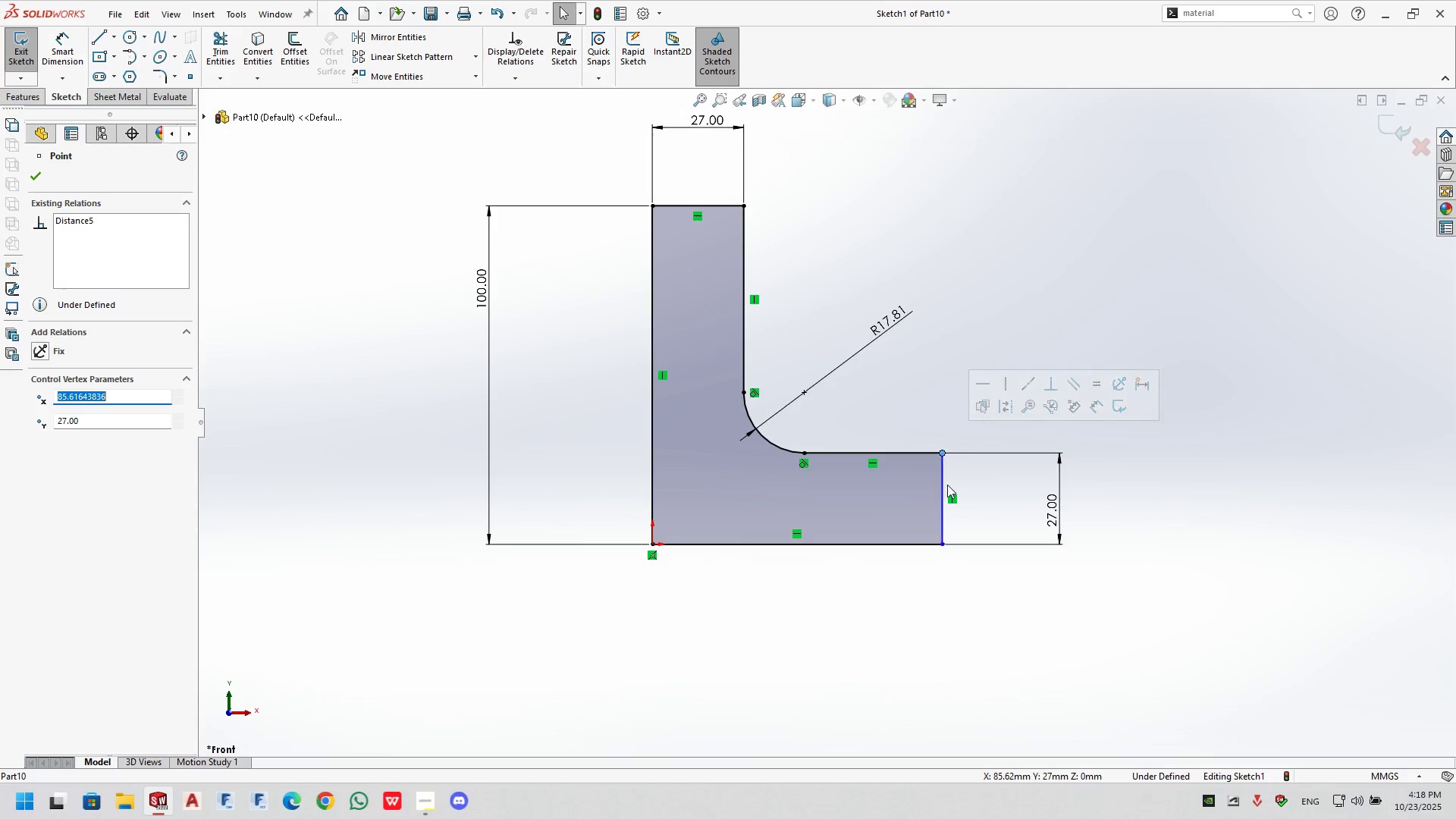 
hold_key(key=ControlLeft, duration=1.18)
left_click([945, 544])
 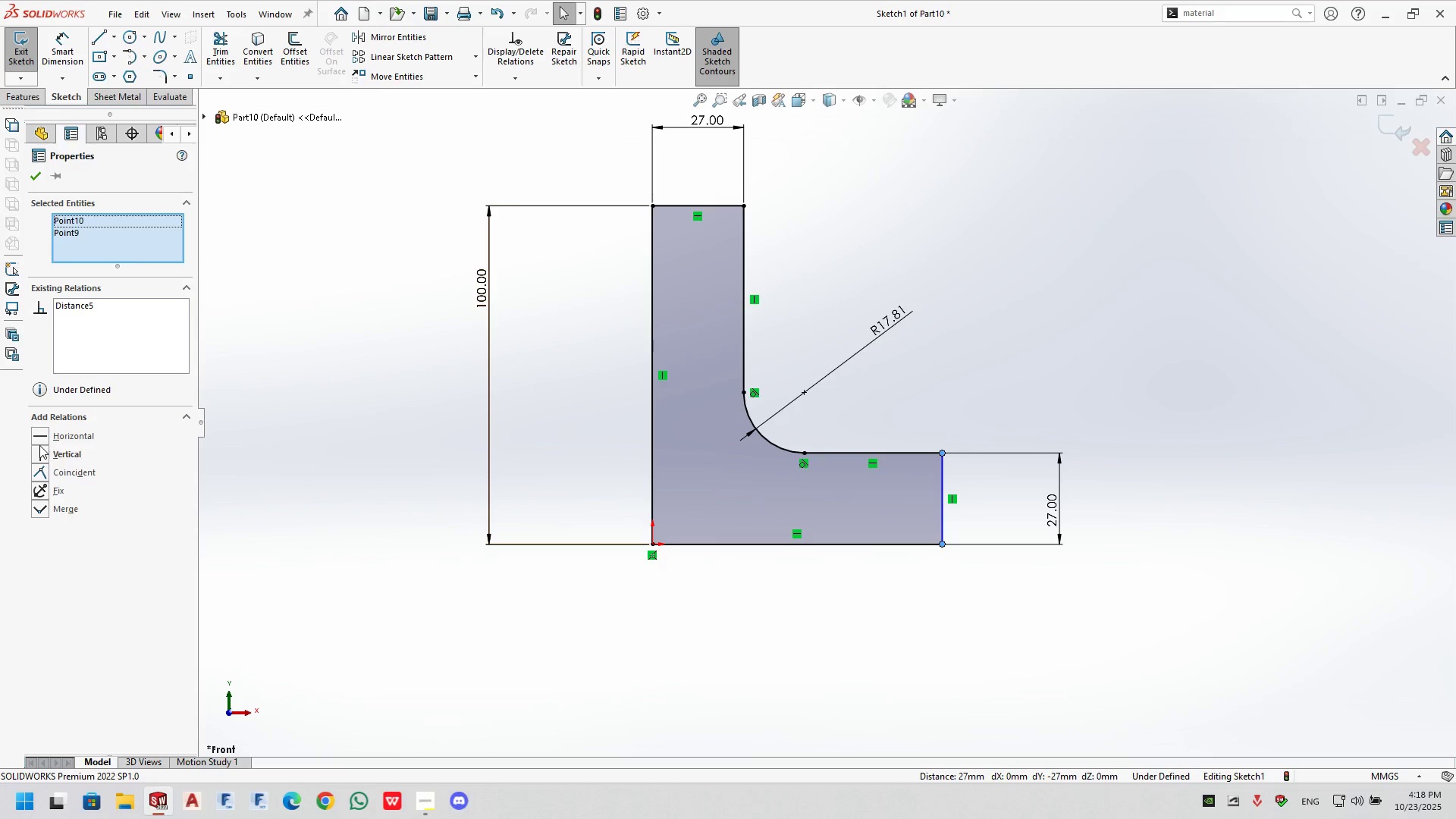 
left_click([39, 453])
 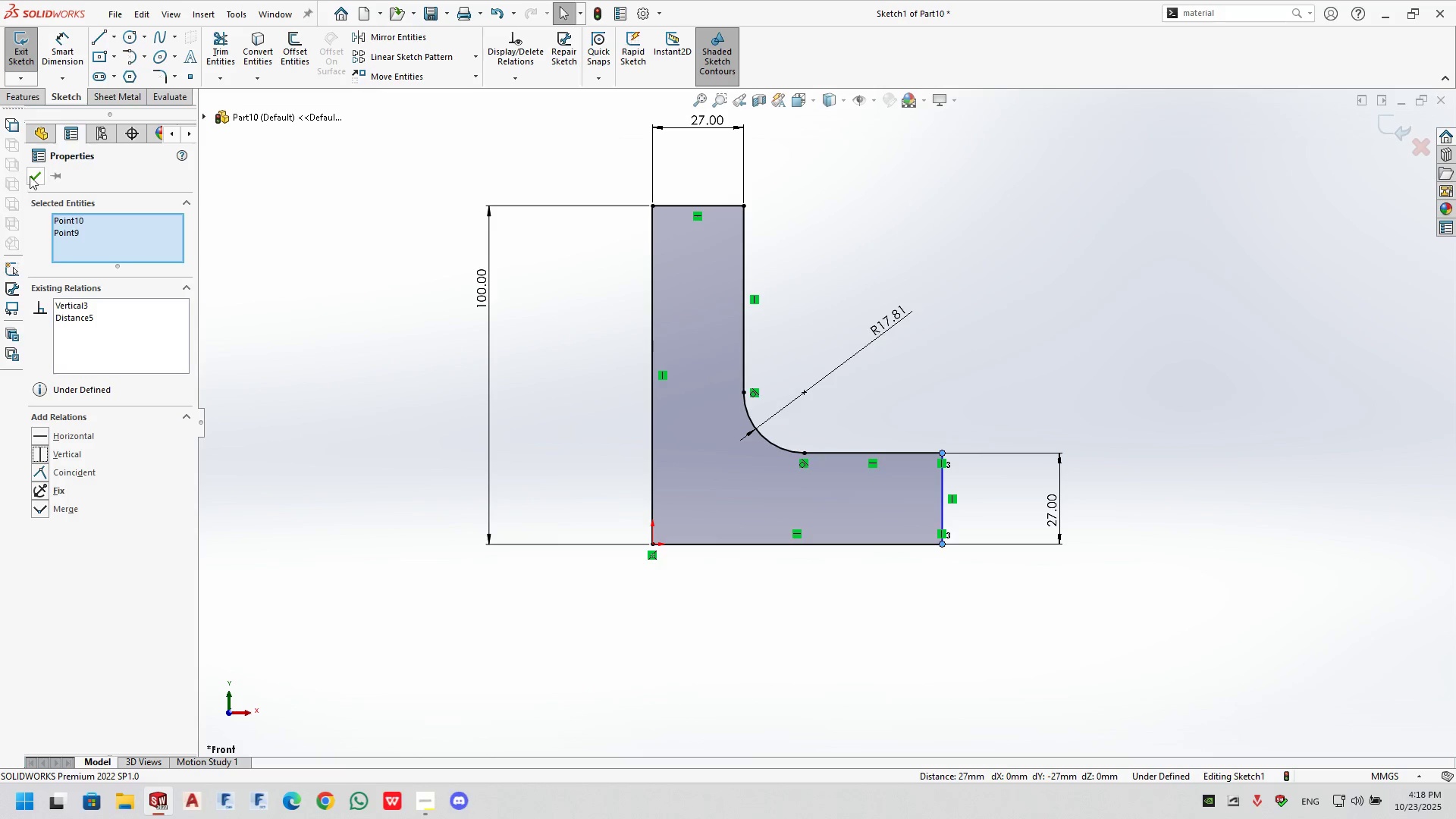 
left_click([30, 176])